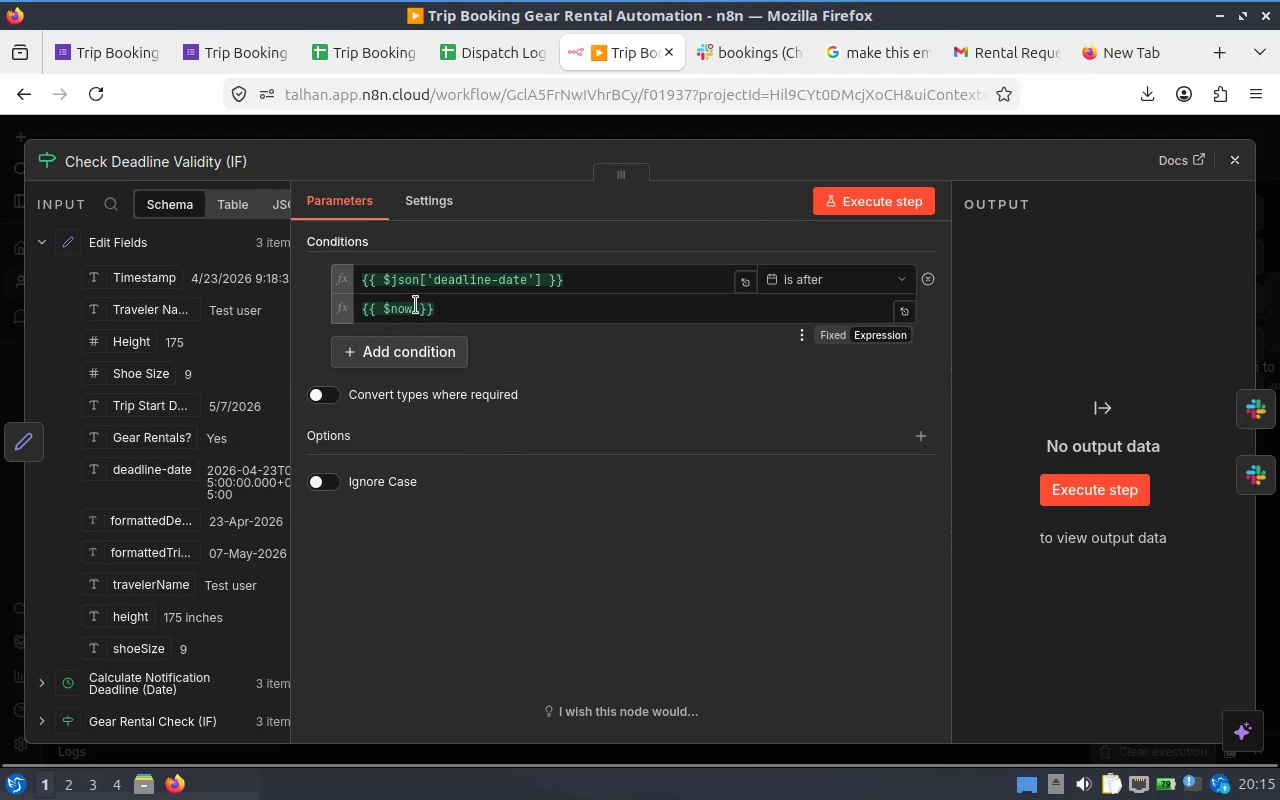 
left_click([400, 300])
 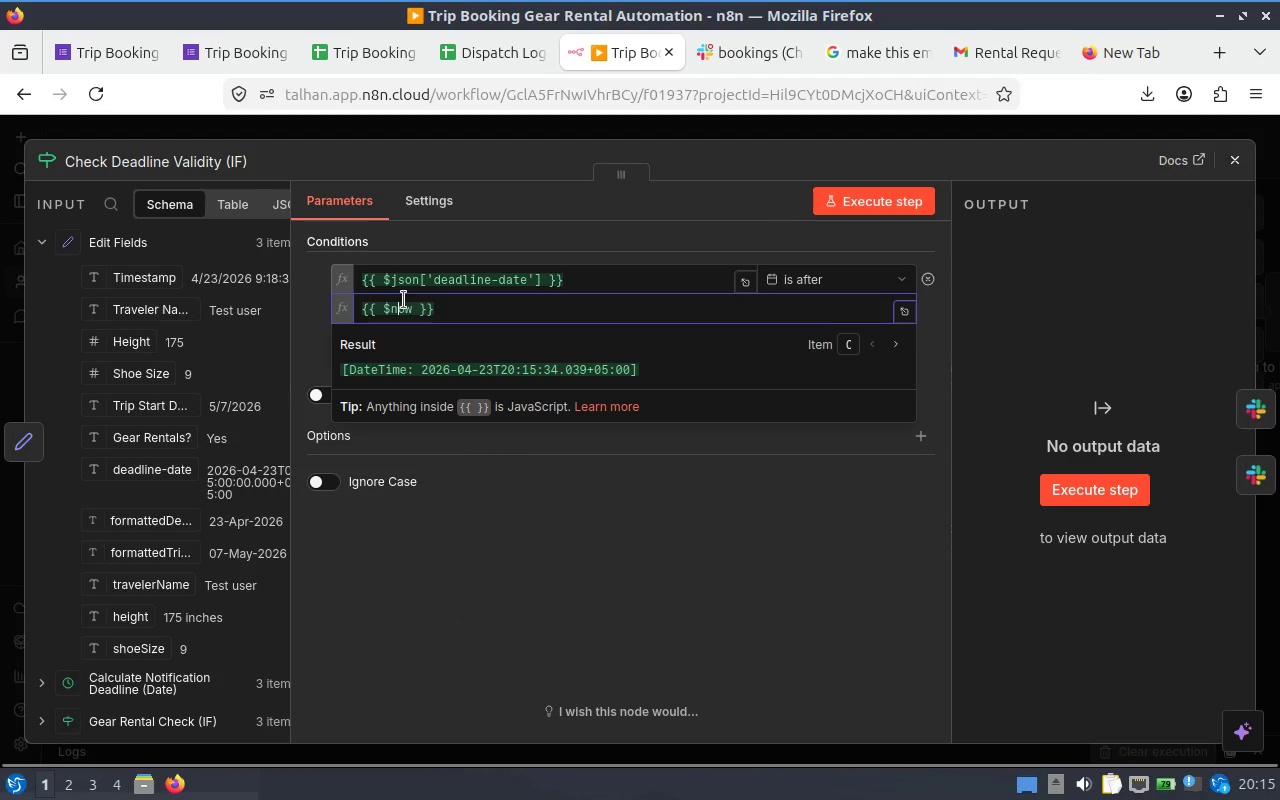 
left_click([409, 300])
 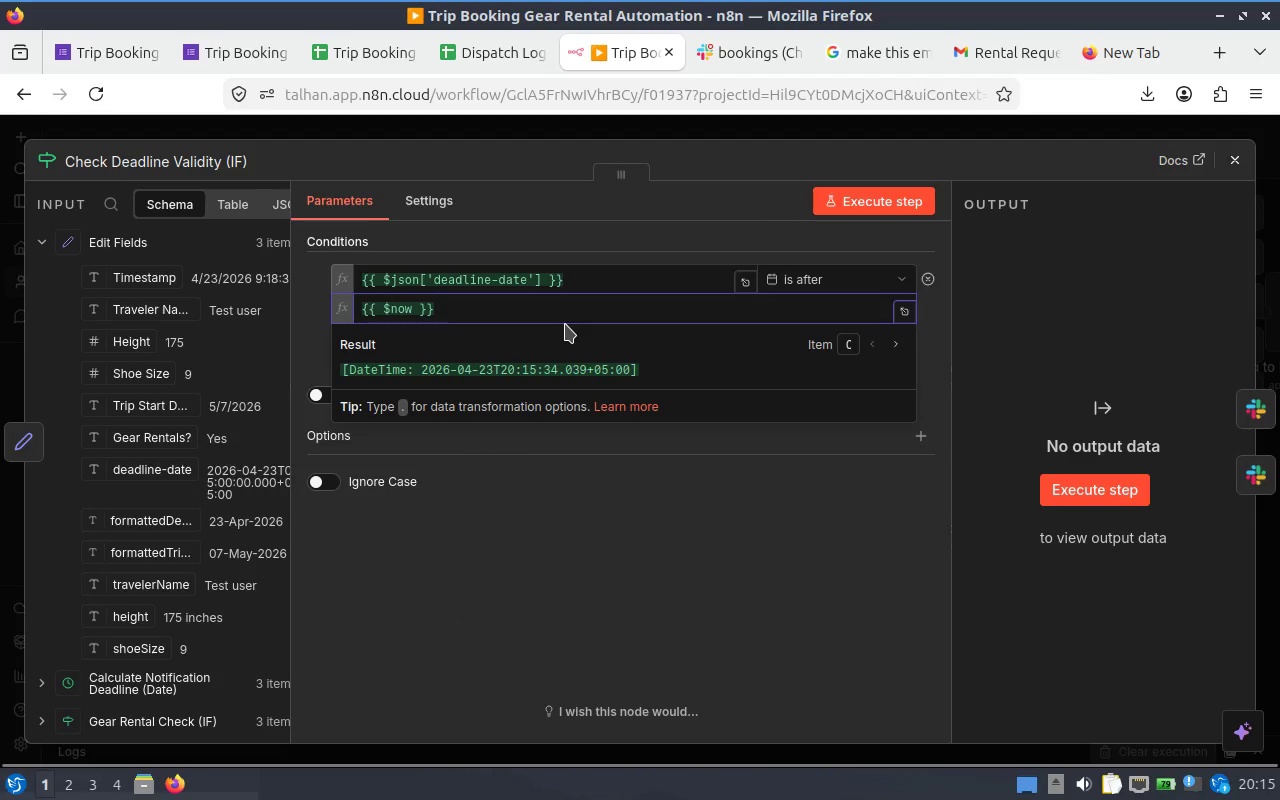 
key(Period)
 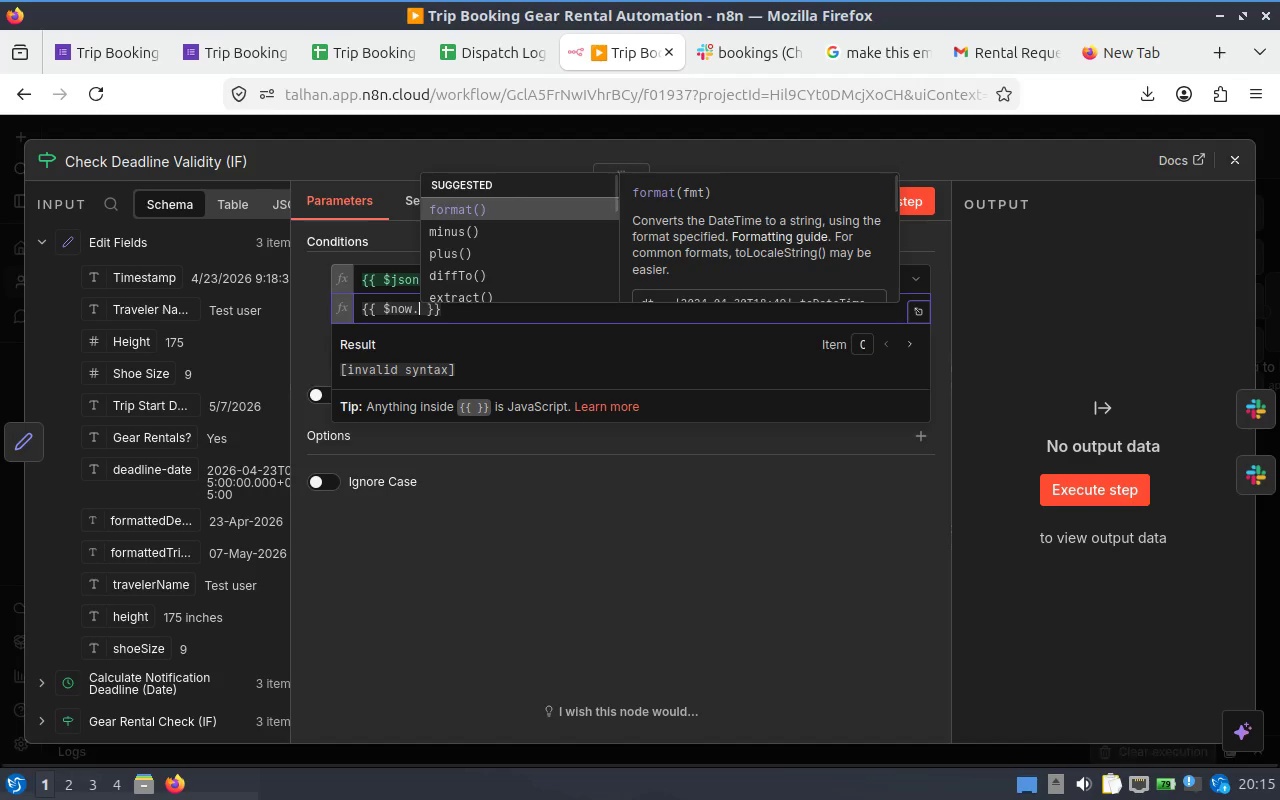 
key(T)
 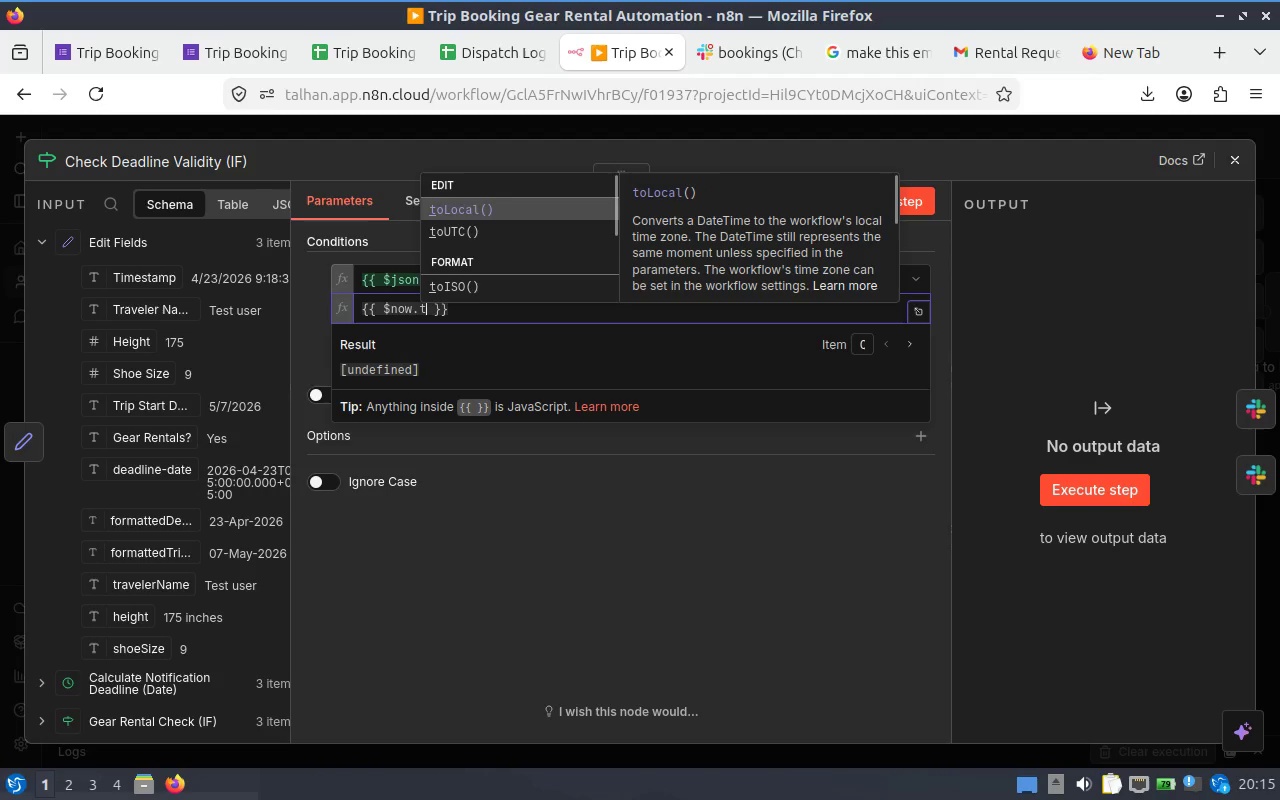 
key(ArrowDown)
 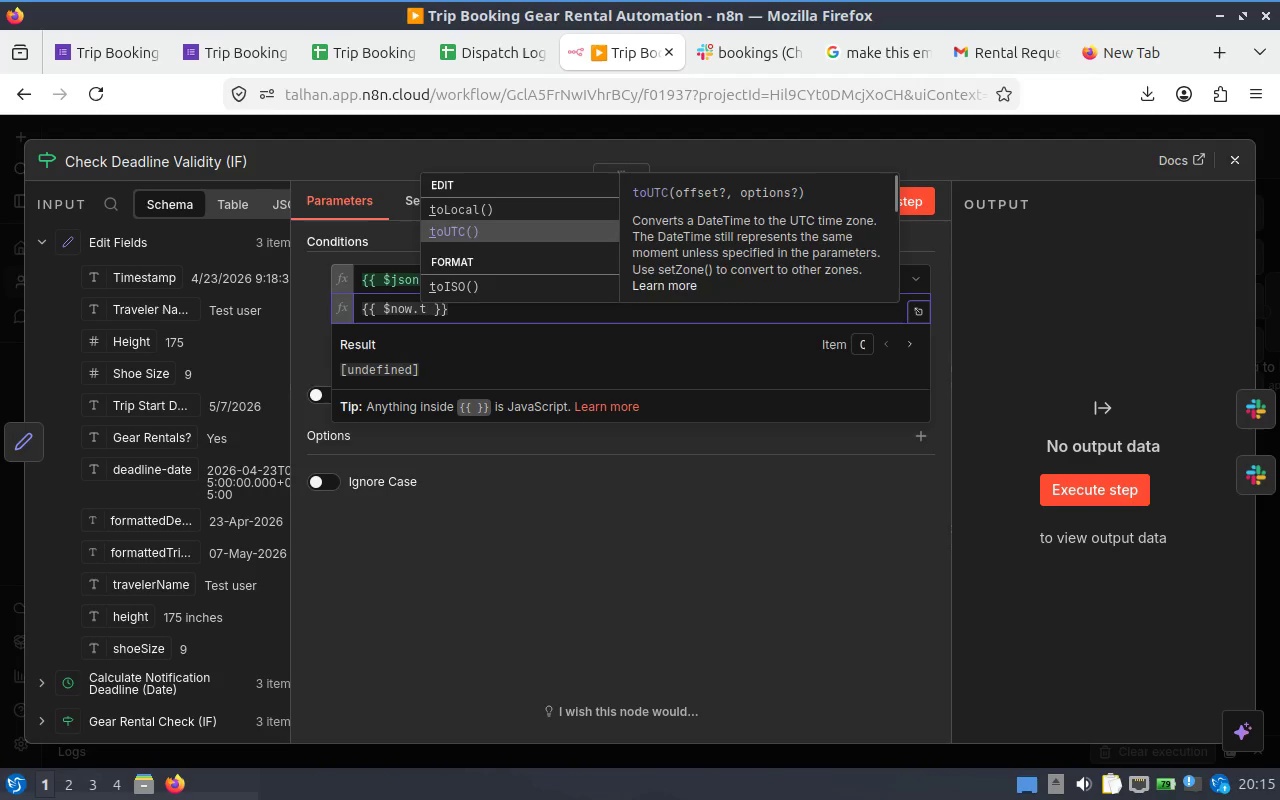 
key(ArrowDown)
 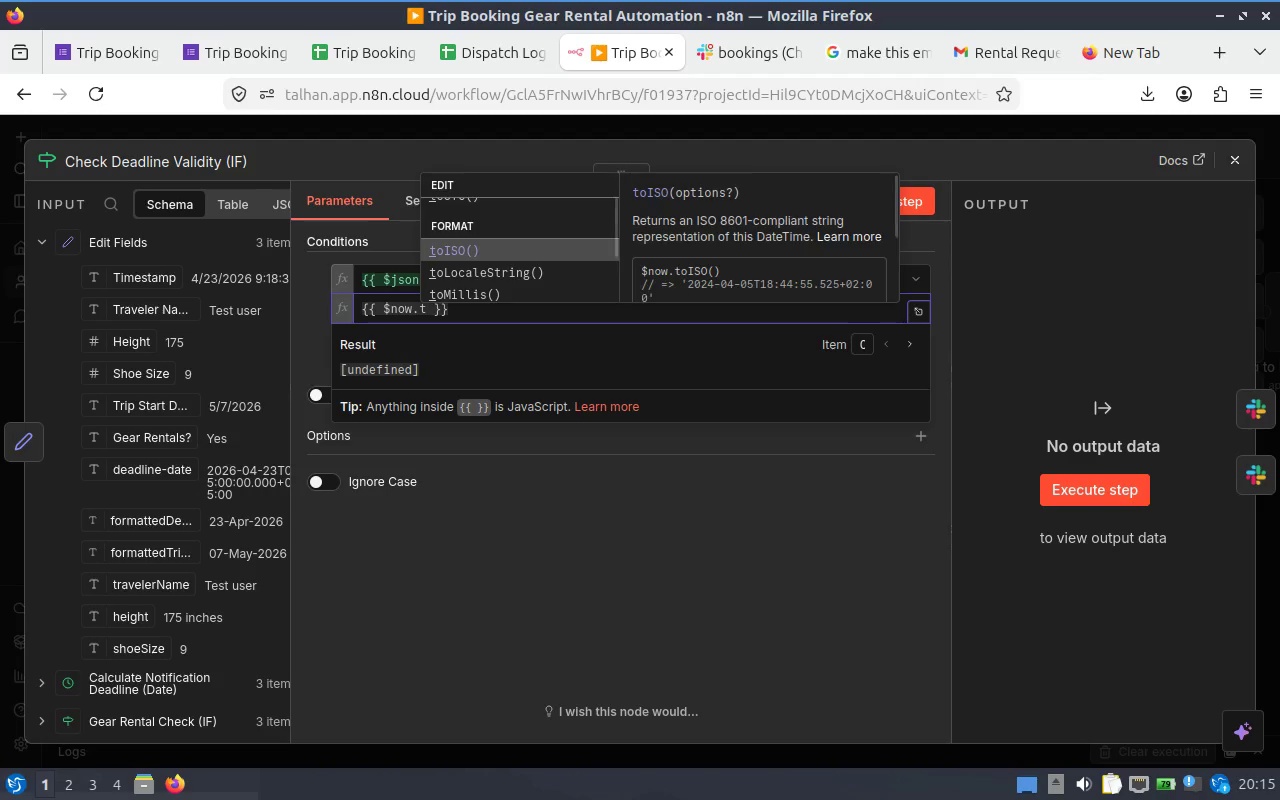 
key(ArrowDown)
 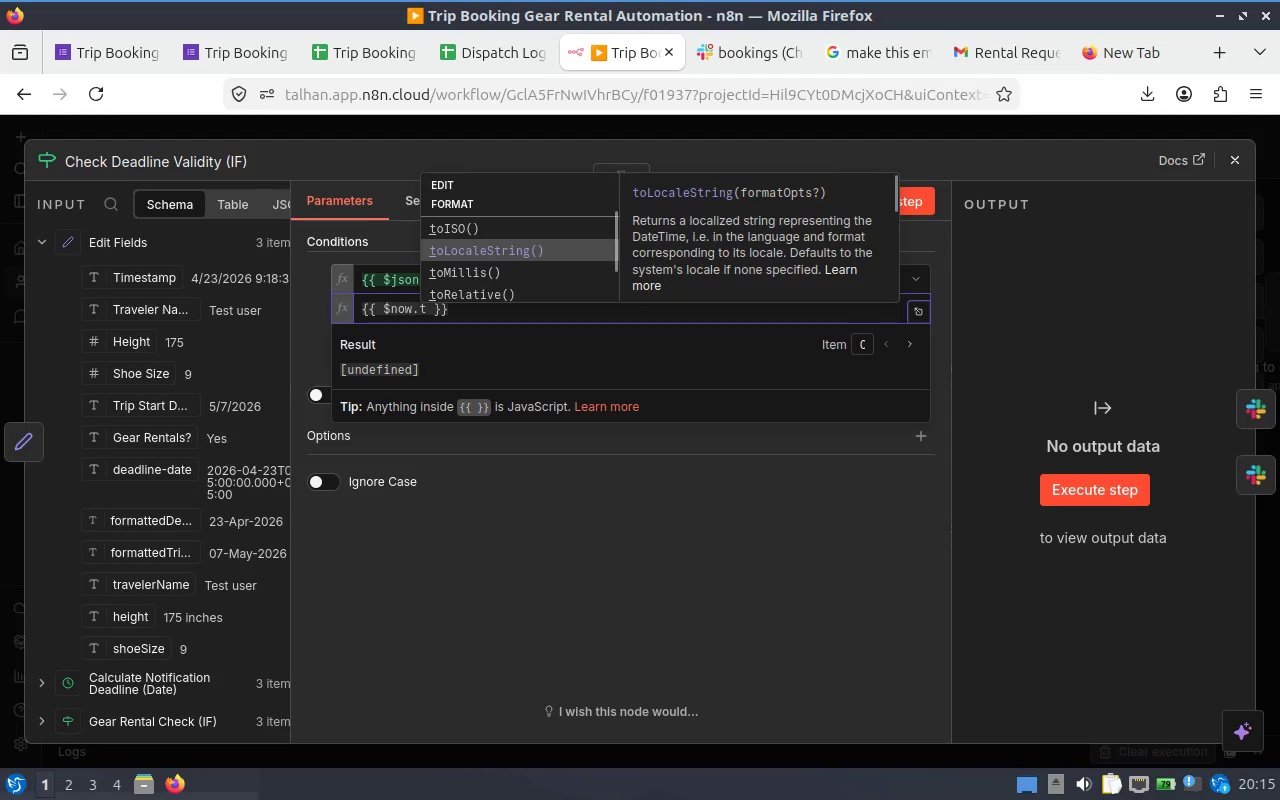 
key(ArrowUp)
 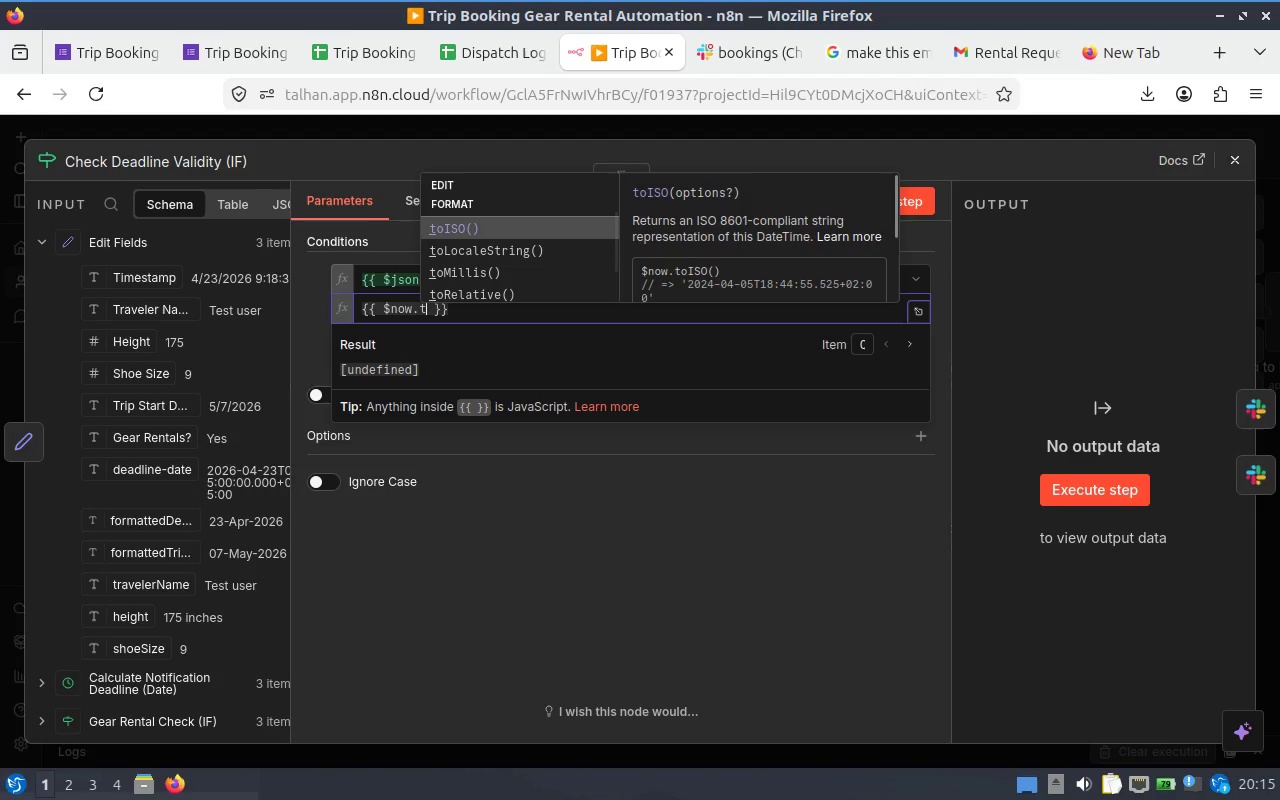 
key(Enter)
 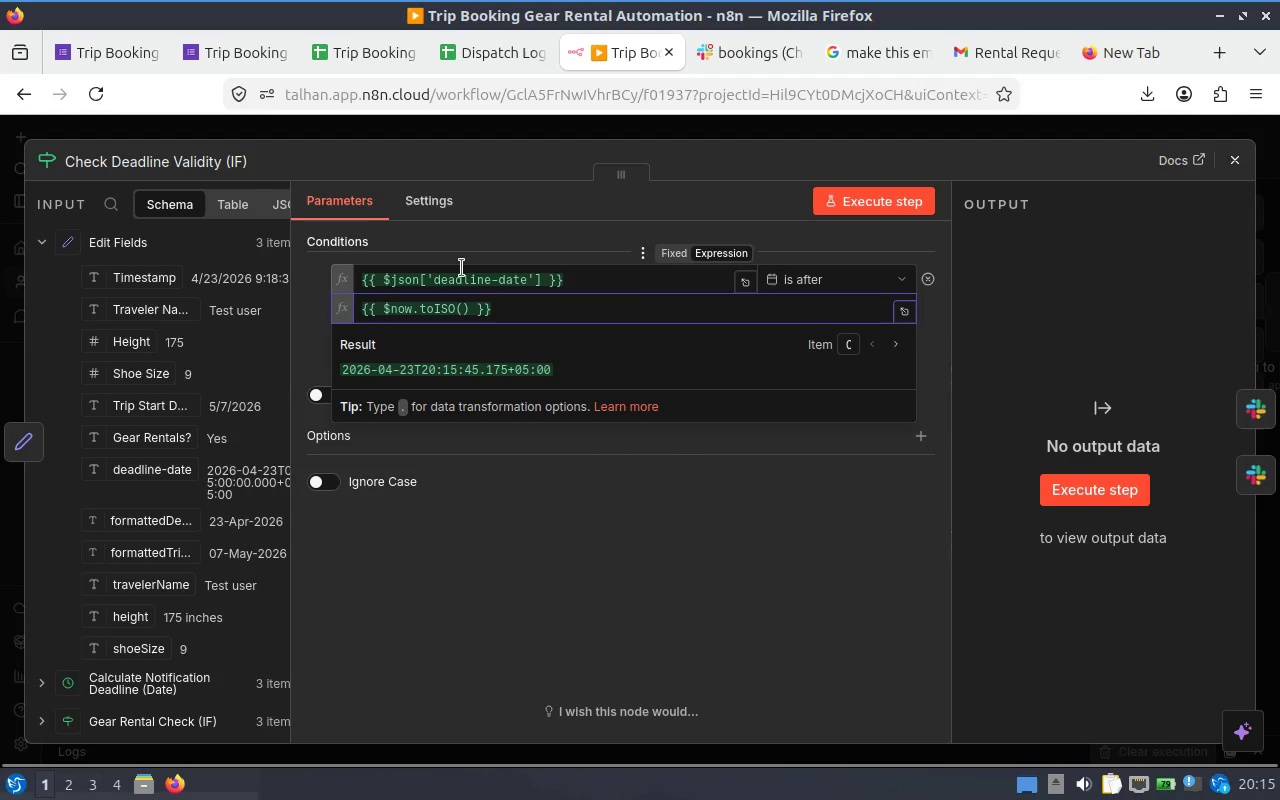 
left_click([461, 268])
 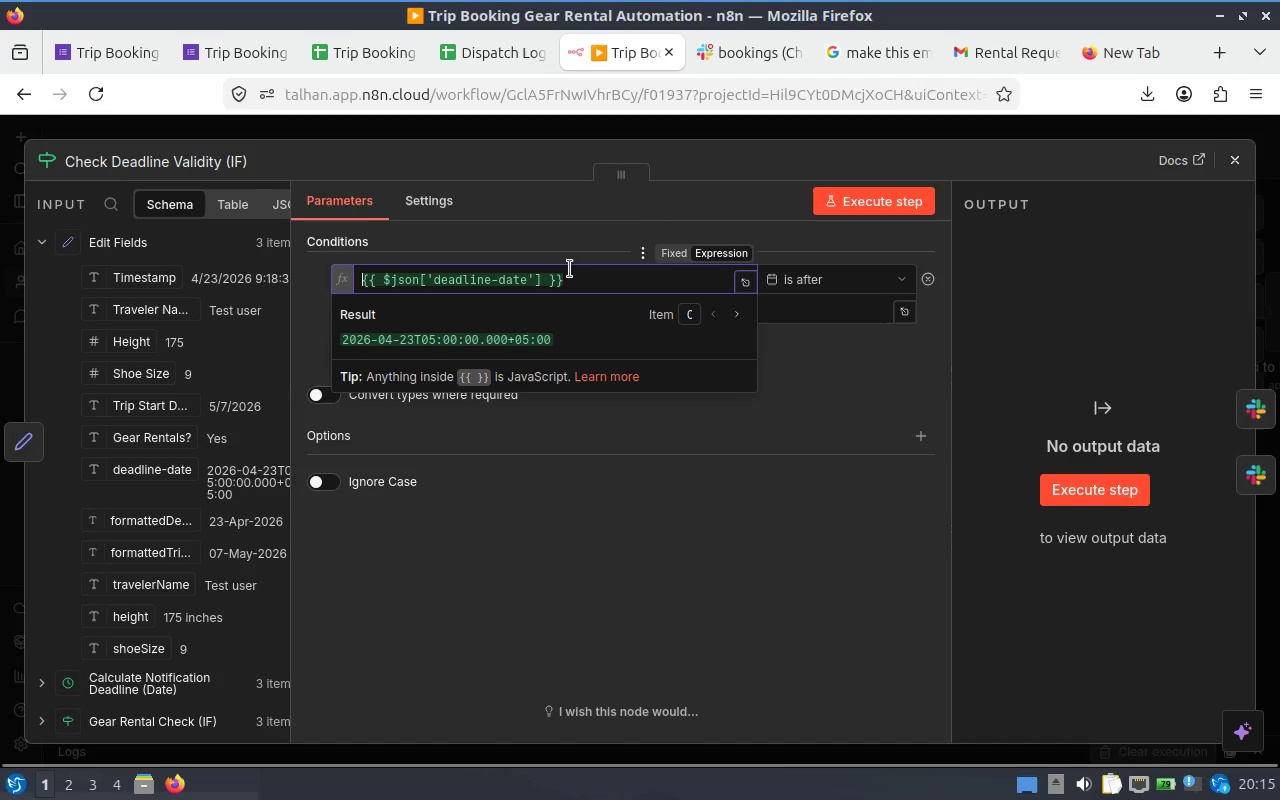 
left_click([569, 269])
 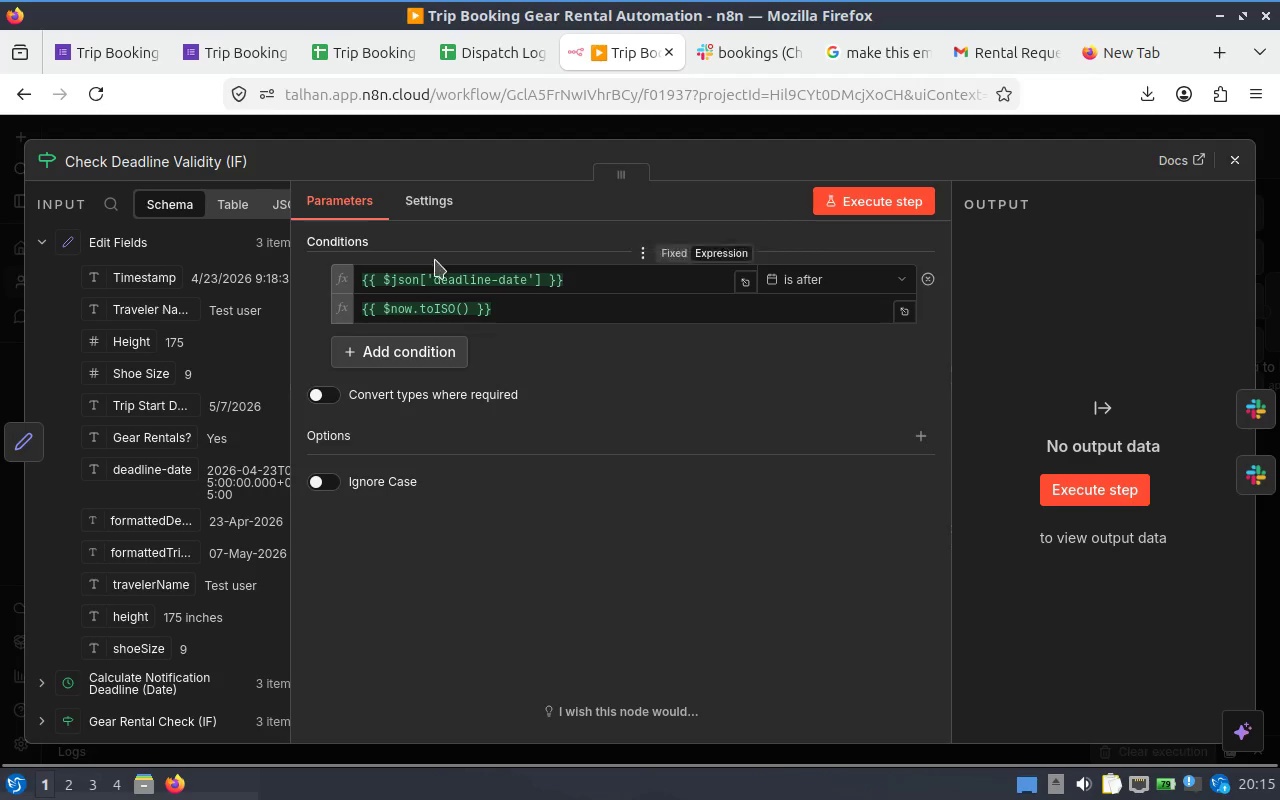 
left_click([424, 297])
 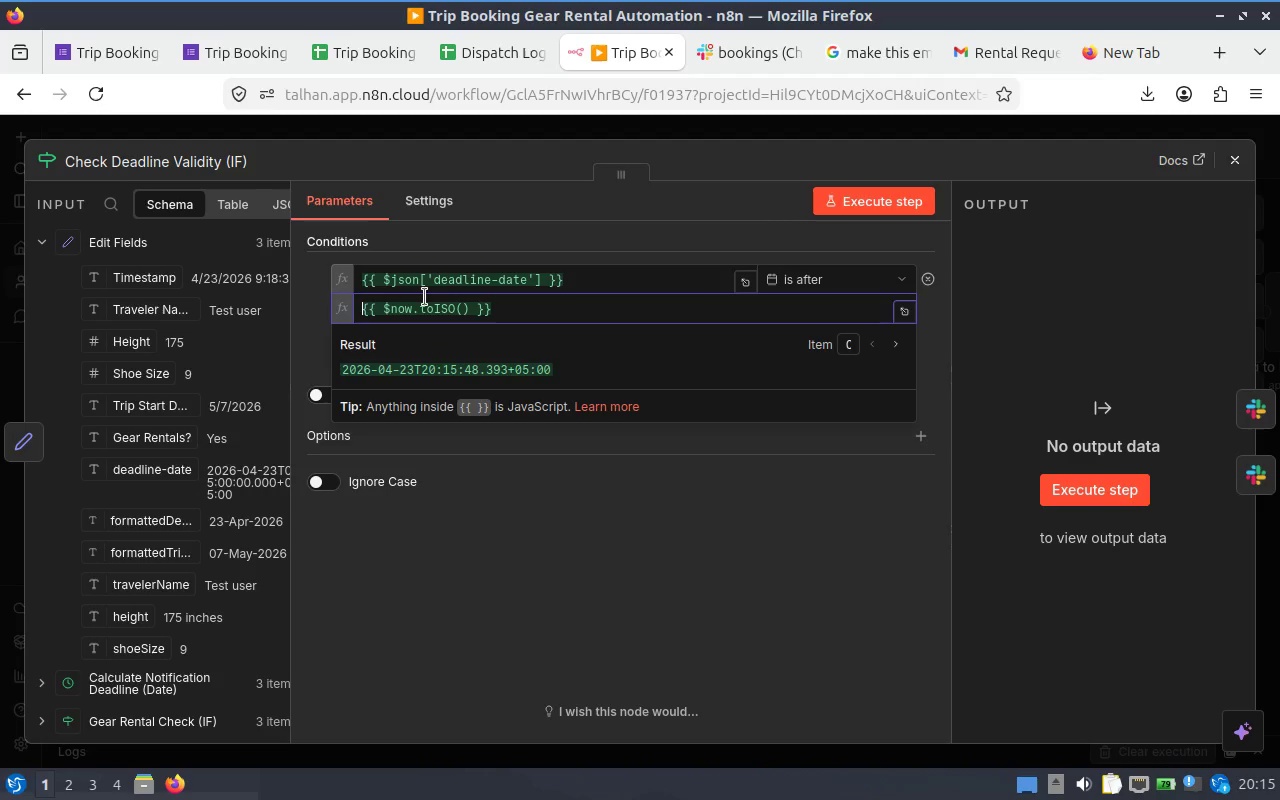 
left_click([484, 624])
 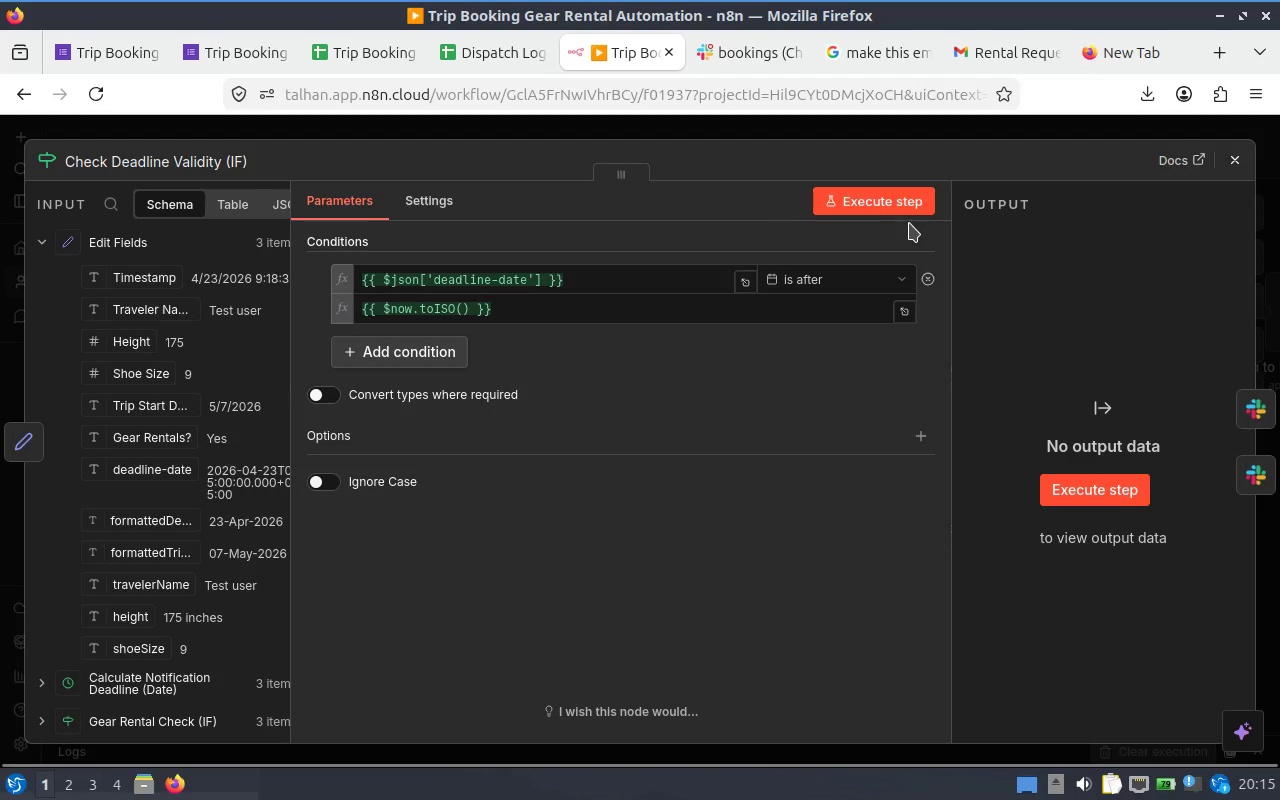 
left_click([873, 211])
 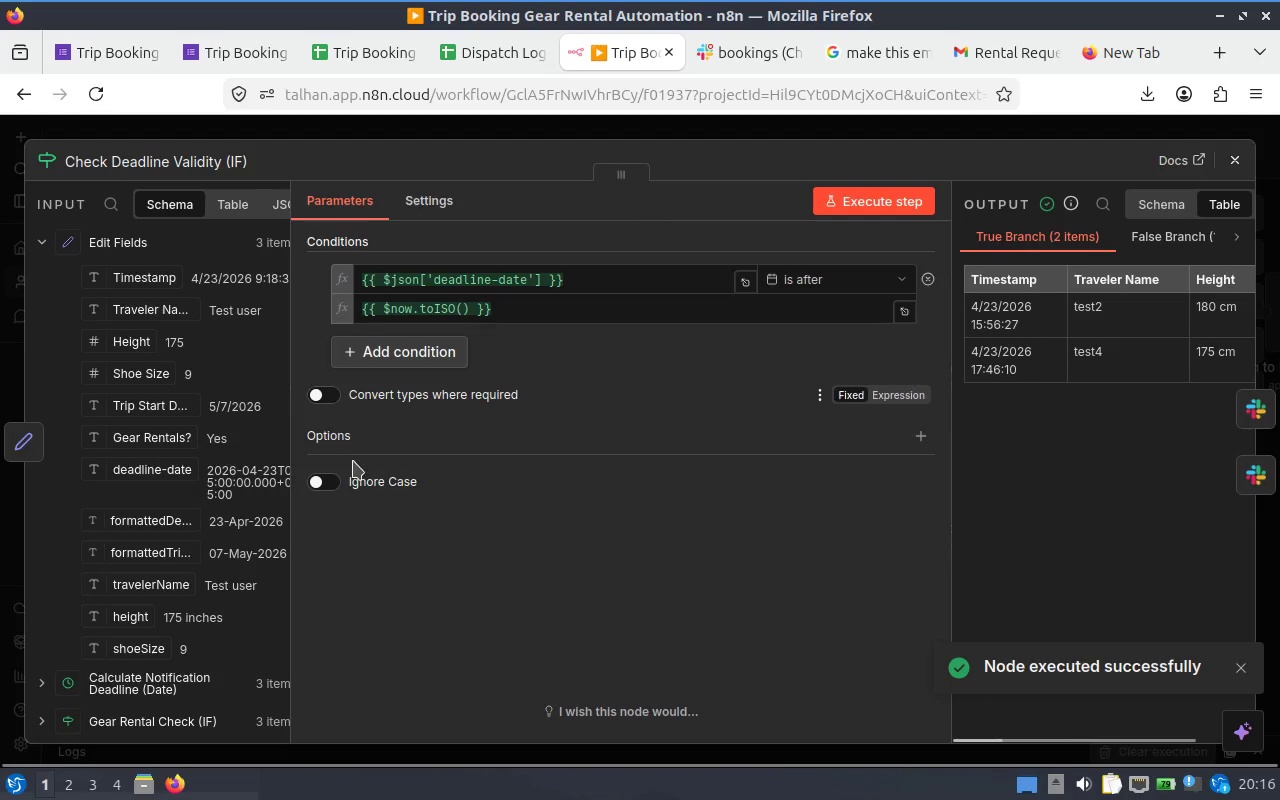 
wait(6.45)
 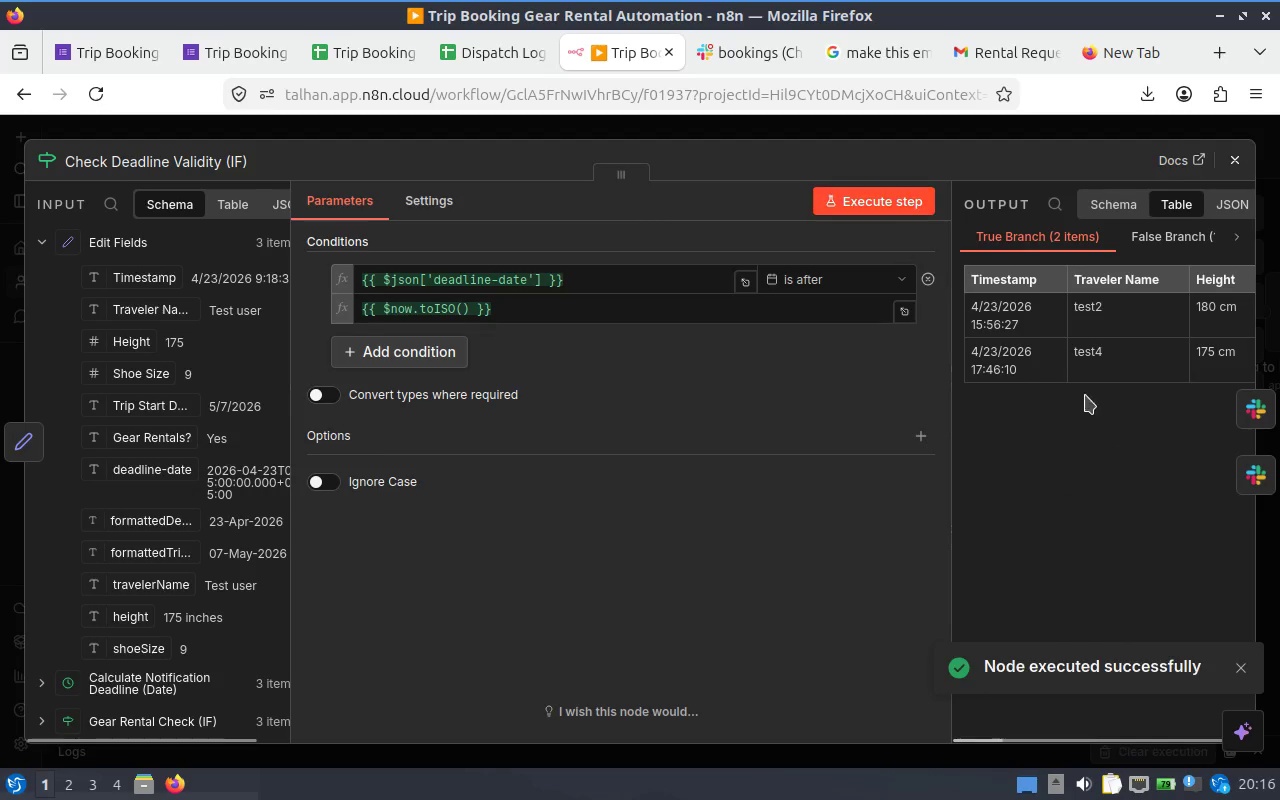 
left_click([912, 439])
 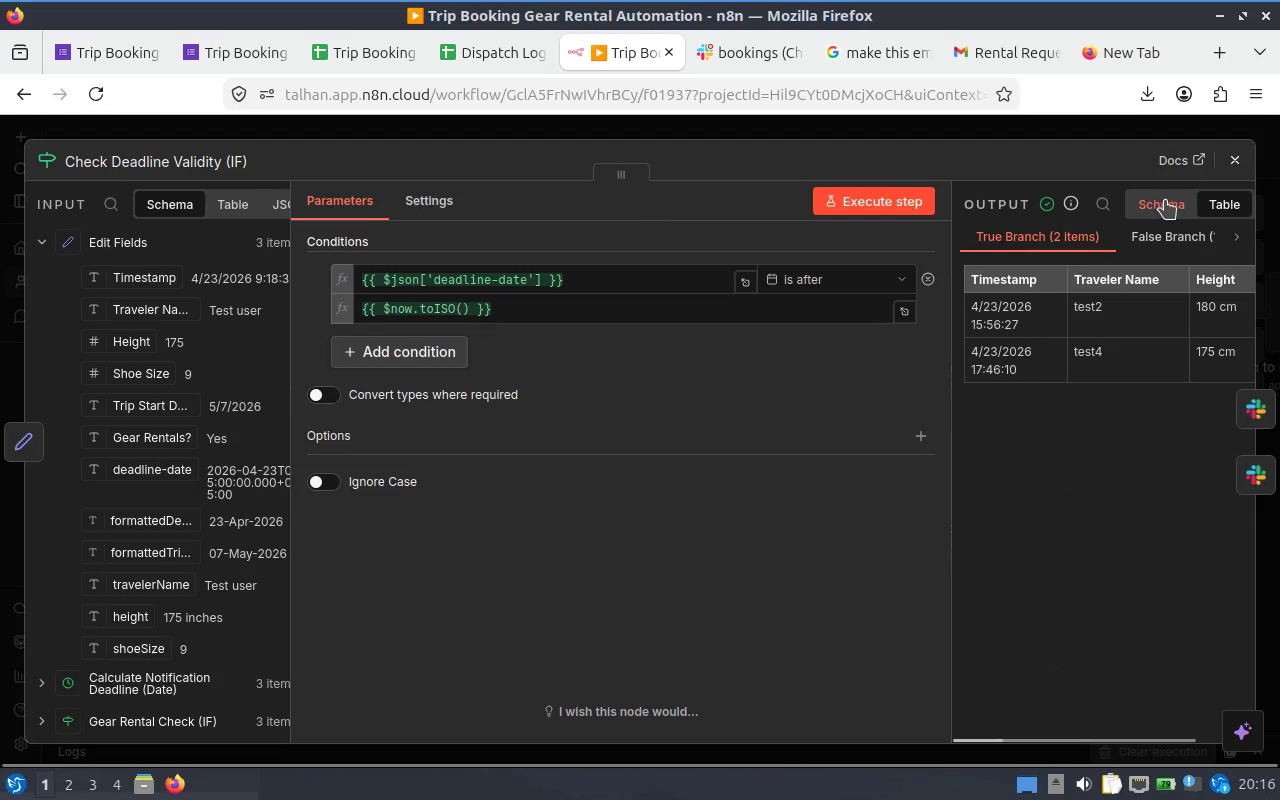 
left_click([1225, 163])
 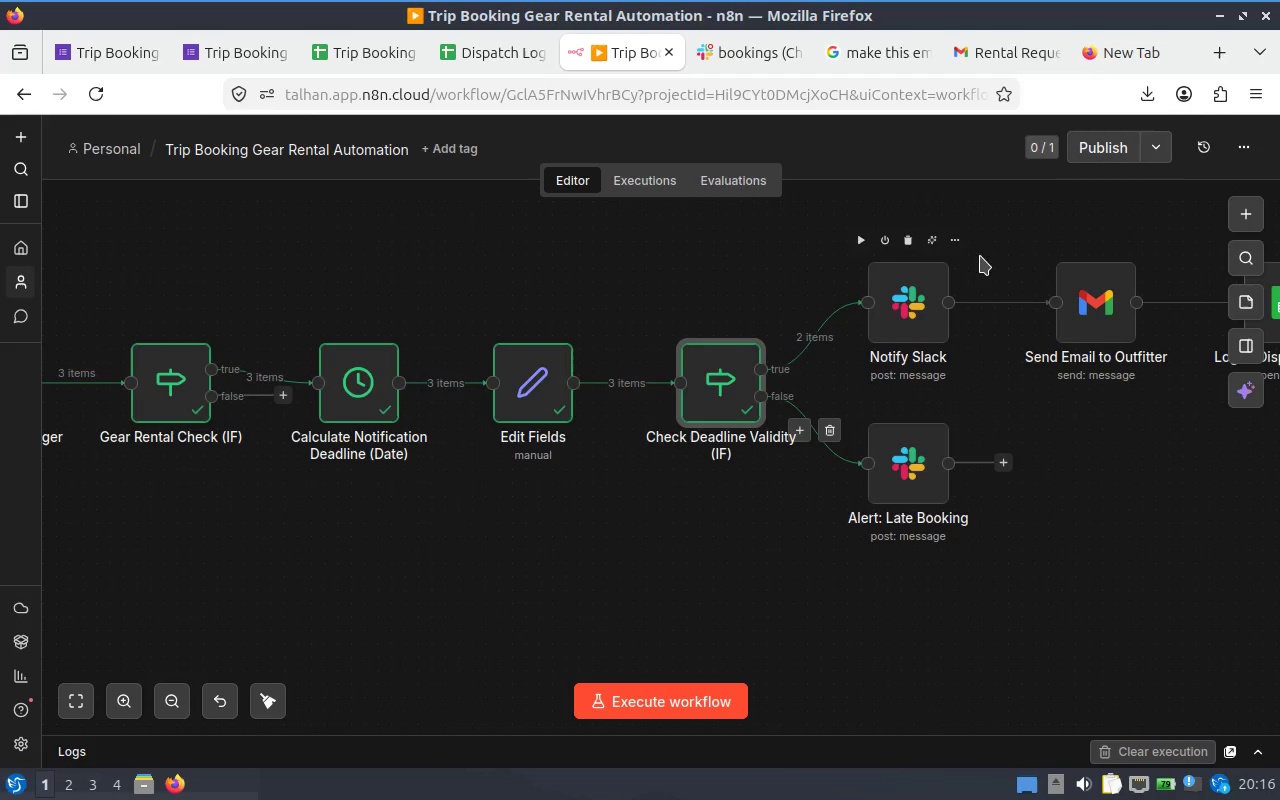 
wait(5.76)
 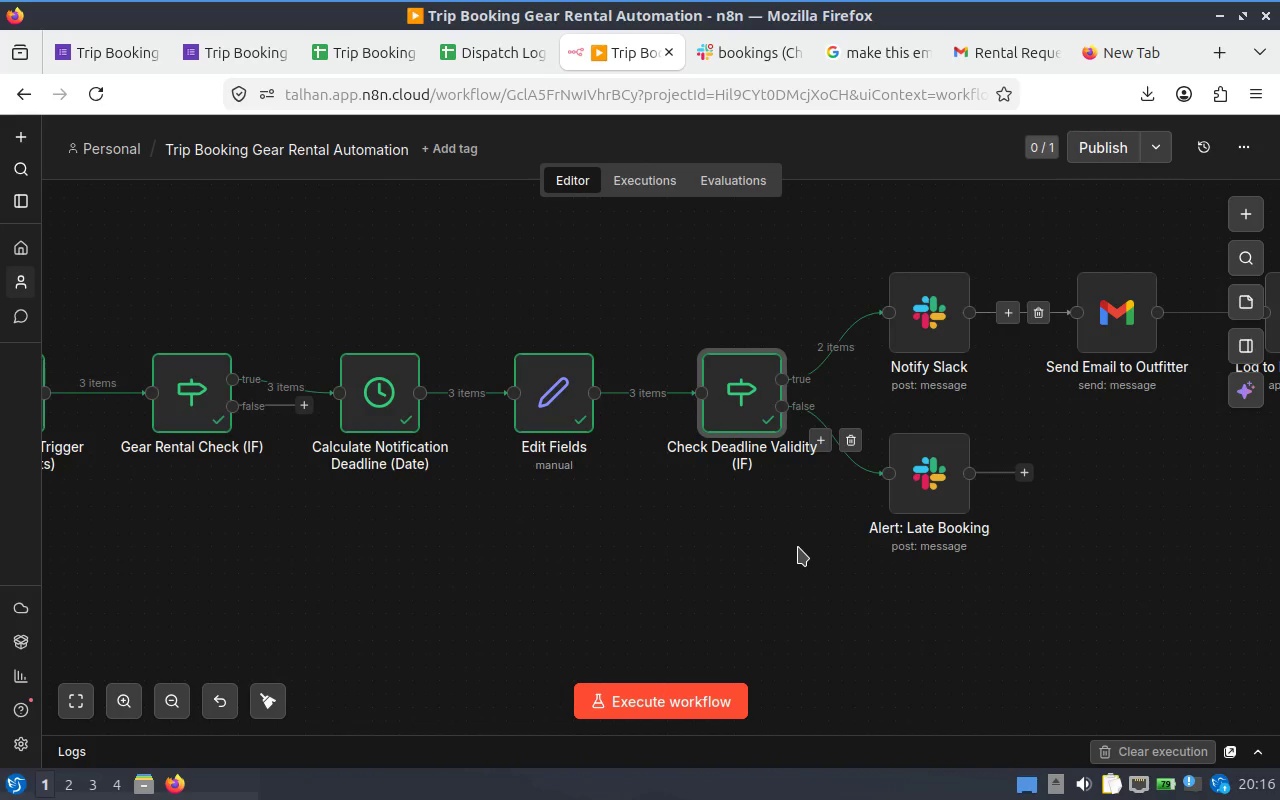 
hold_key(key=ShiftLeft, duration=1.25)
scroll: coordinate [724, 472], scroll_direction: down, amount: 2.0
 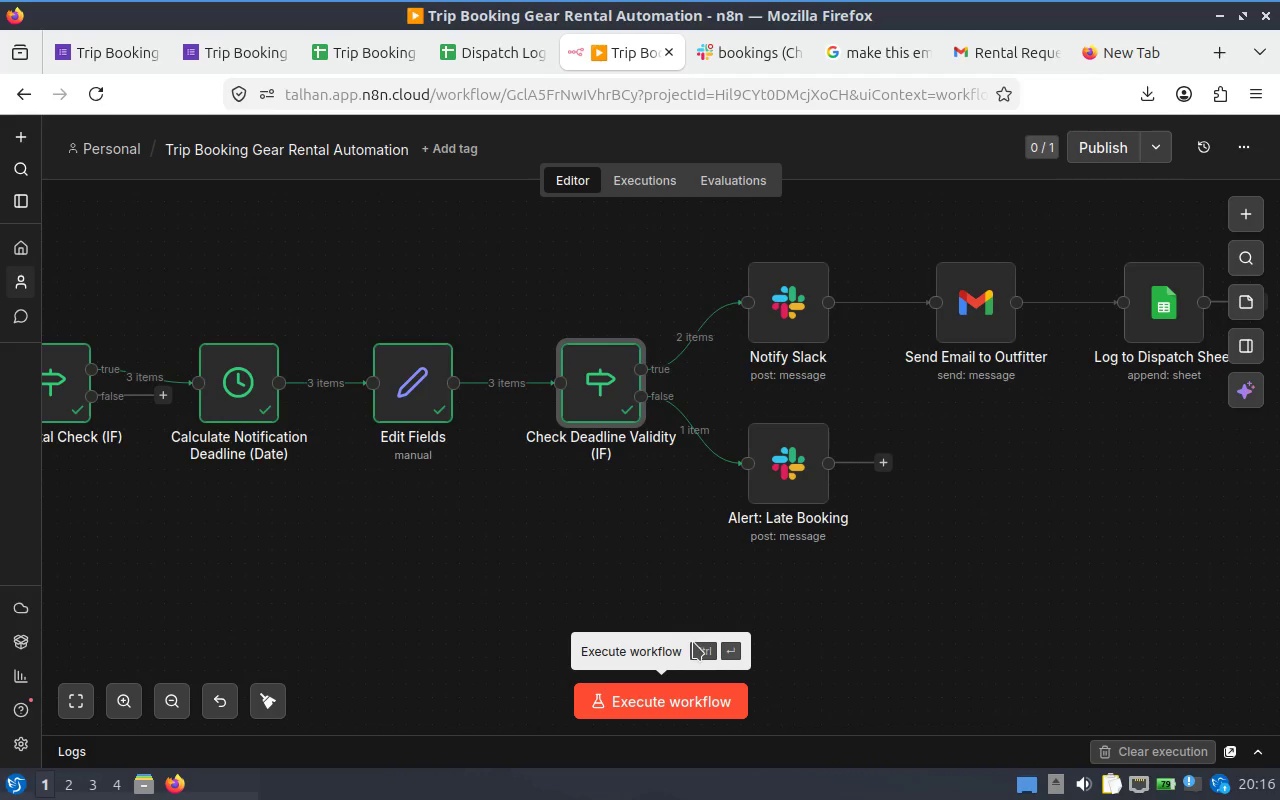 
hold_key(key=ShiftLeft, duration=1.3)
scroll: coordinate [732, 492], scroll_direction: down, amount: 1.0
 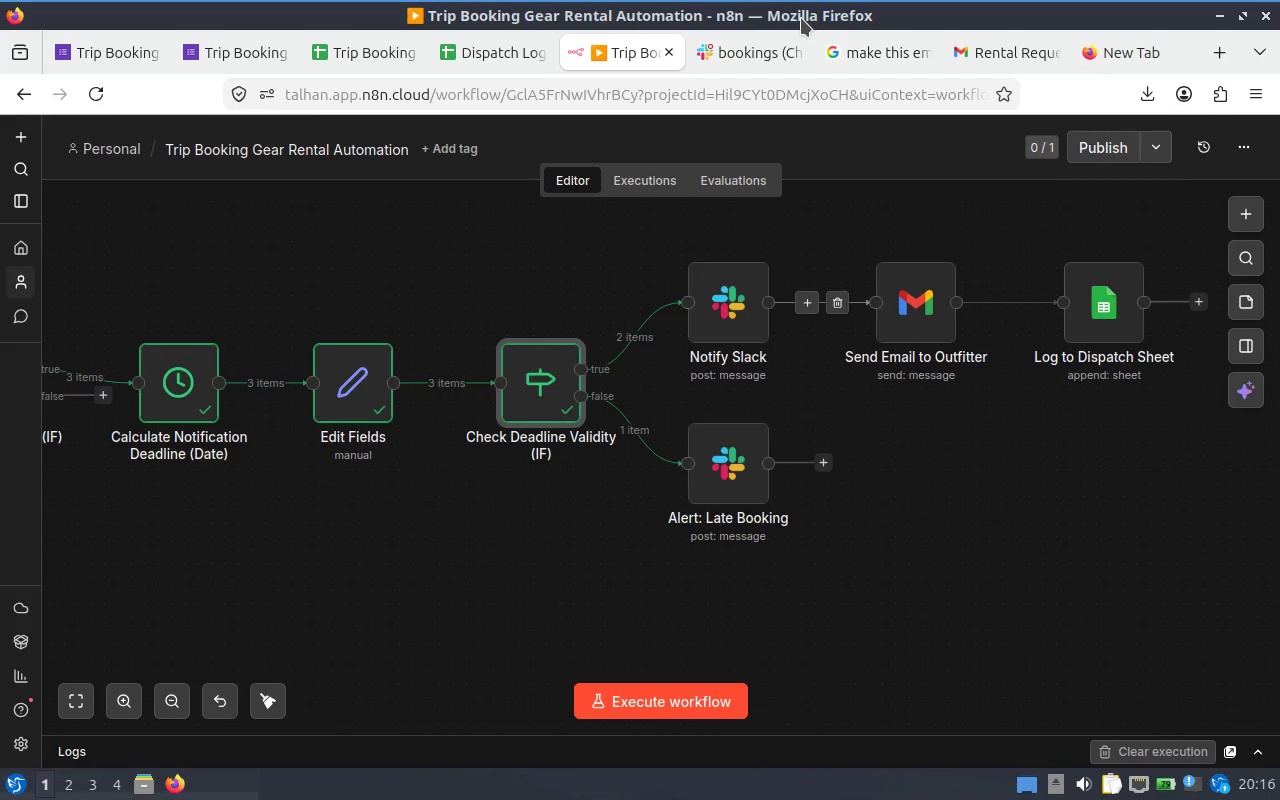 
left_click([725, 47])
 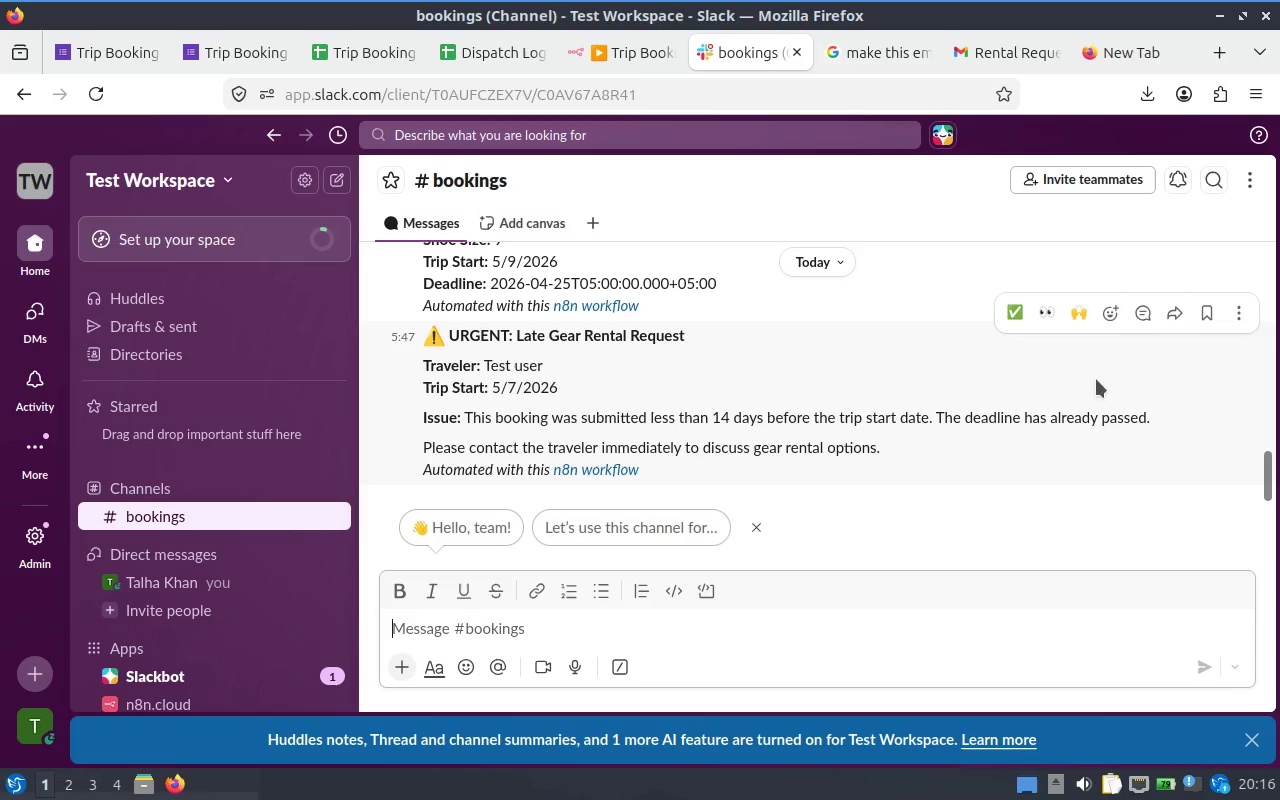 
scroll: coordinate [945, 407], scroll_direction: up, amount: 5.0
 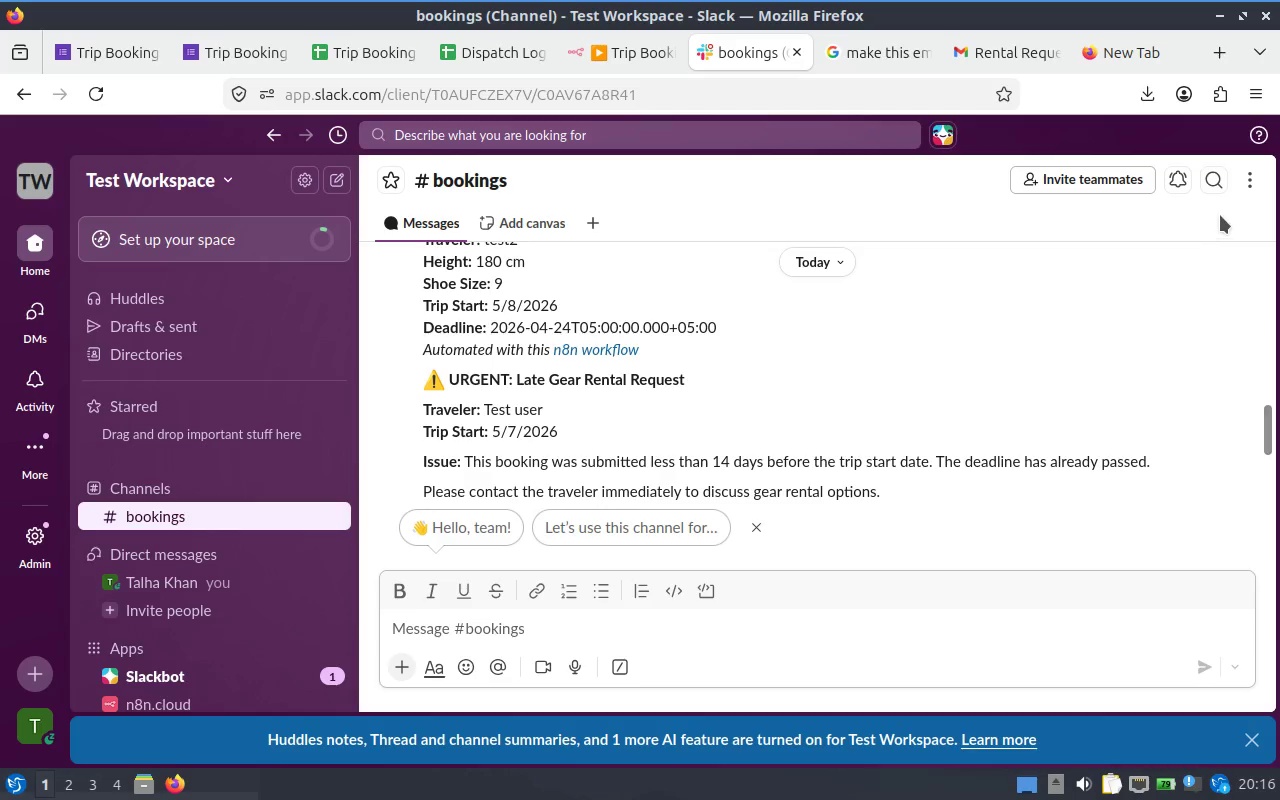 
left_click([1238, 175])
 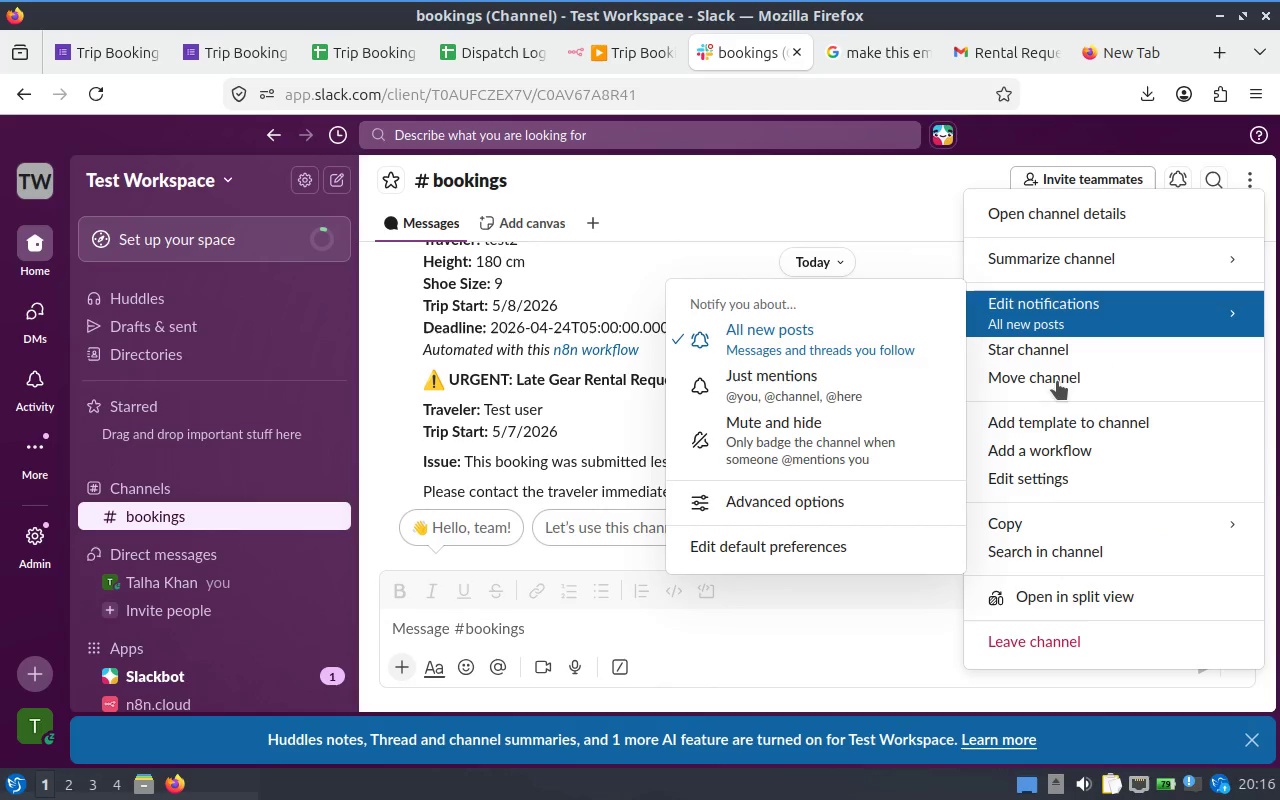 
wait(6.34)
 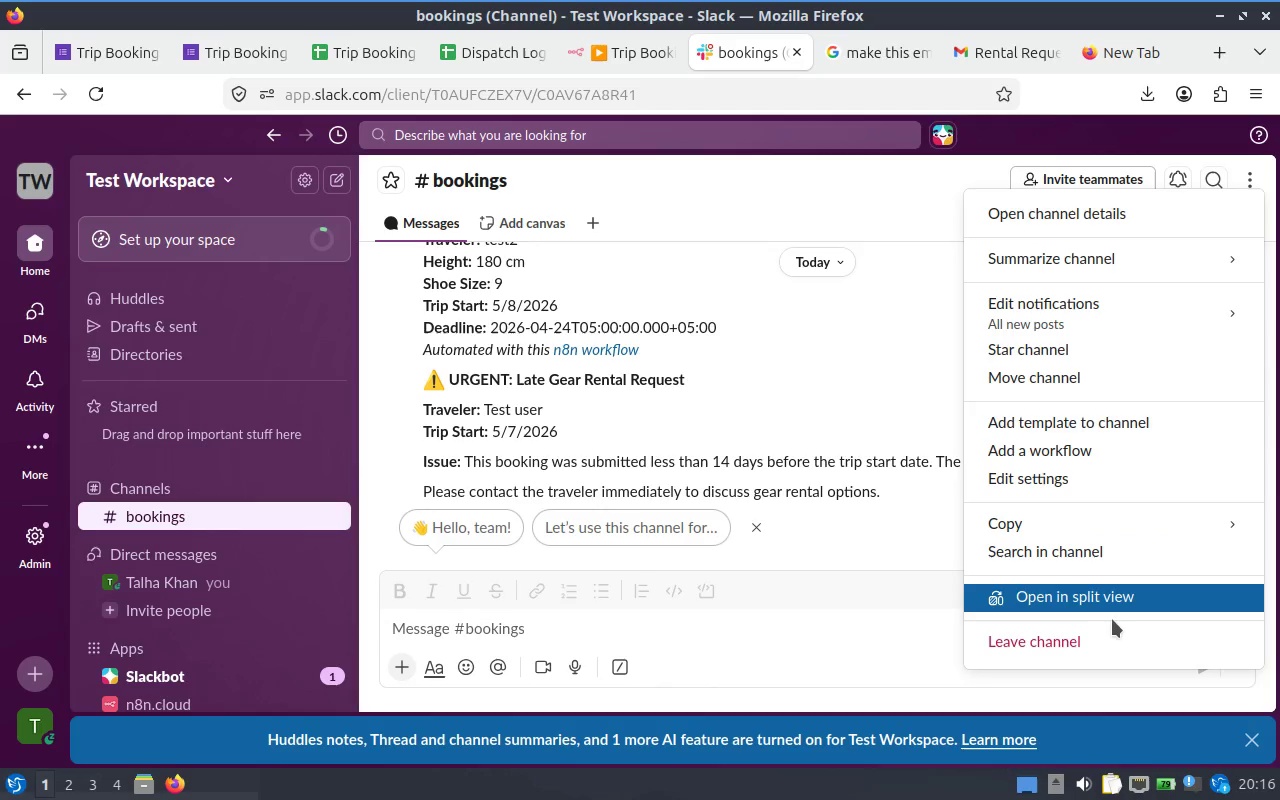 
left_click([922, 328])
 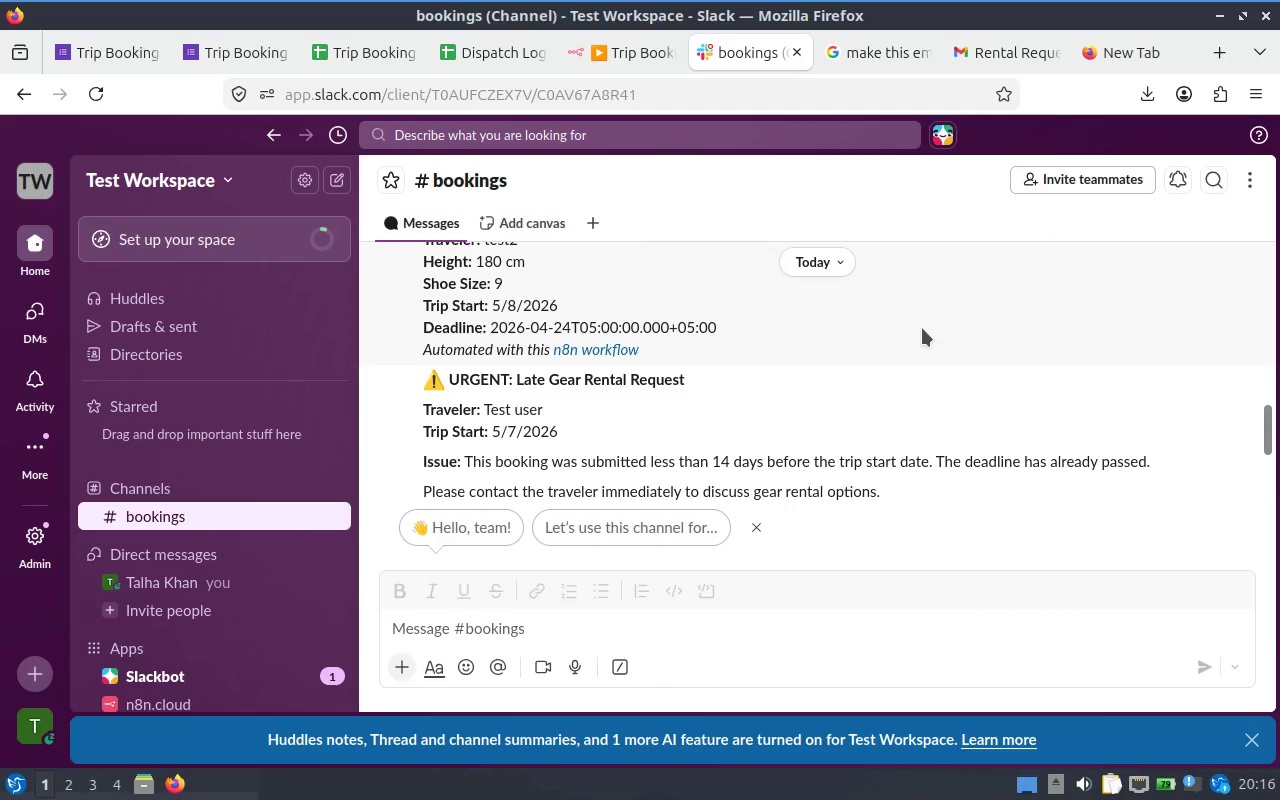 
scroll: coordinate [1222, 437], scroll_direction: down, amount: 4.0
 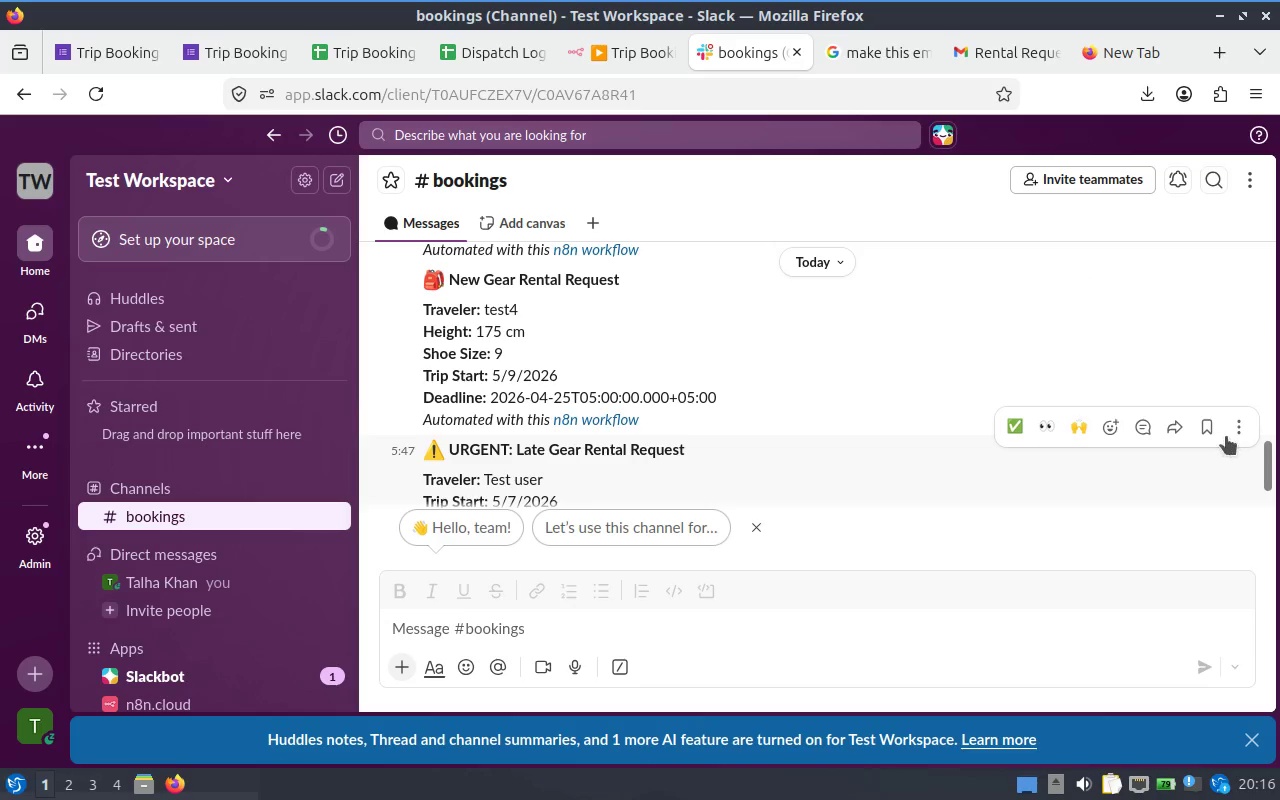 
left_click([1229, 435])
 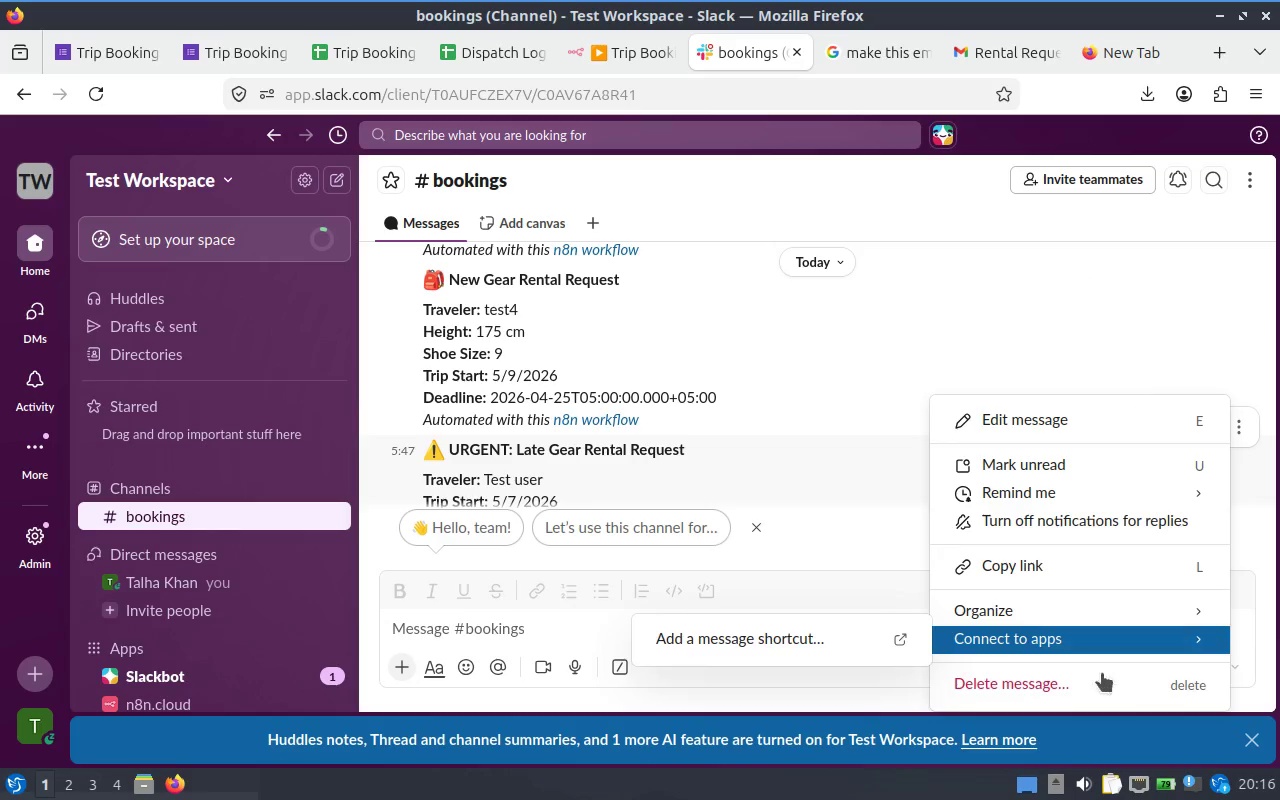 
left_click([1097, 690])
 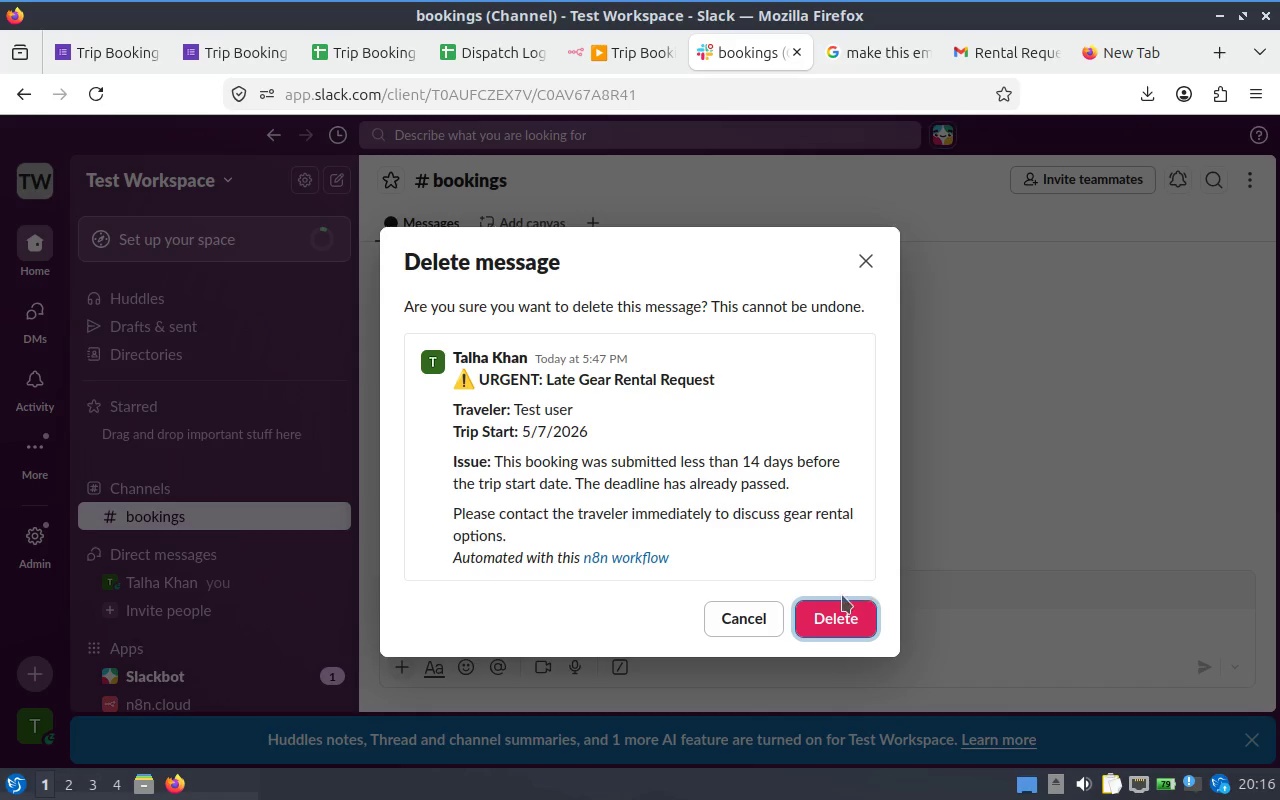 
left_click([830, 609])
 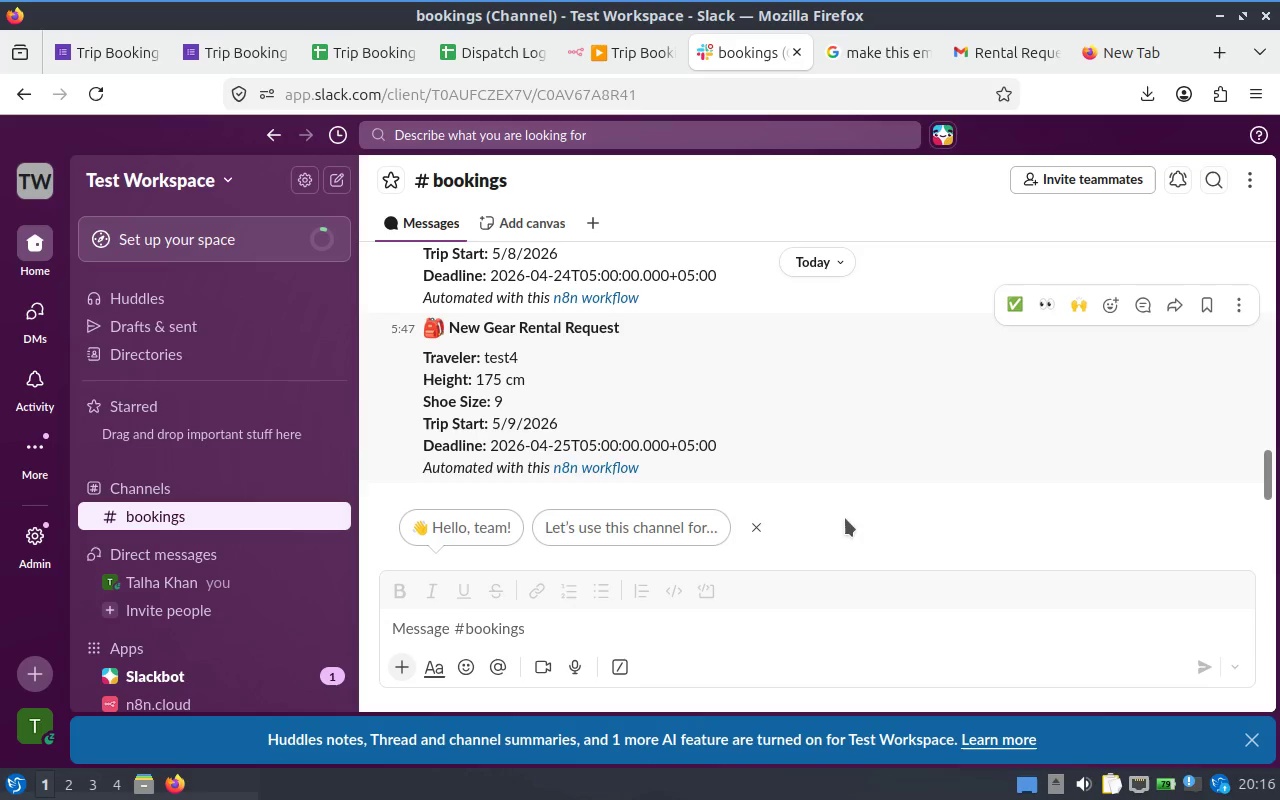 
scroll: coordinate [793, 509], scroll_direction: down, amount: 3.0
 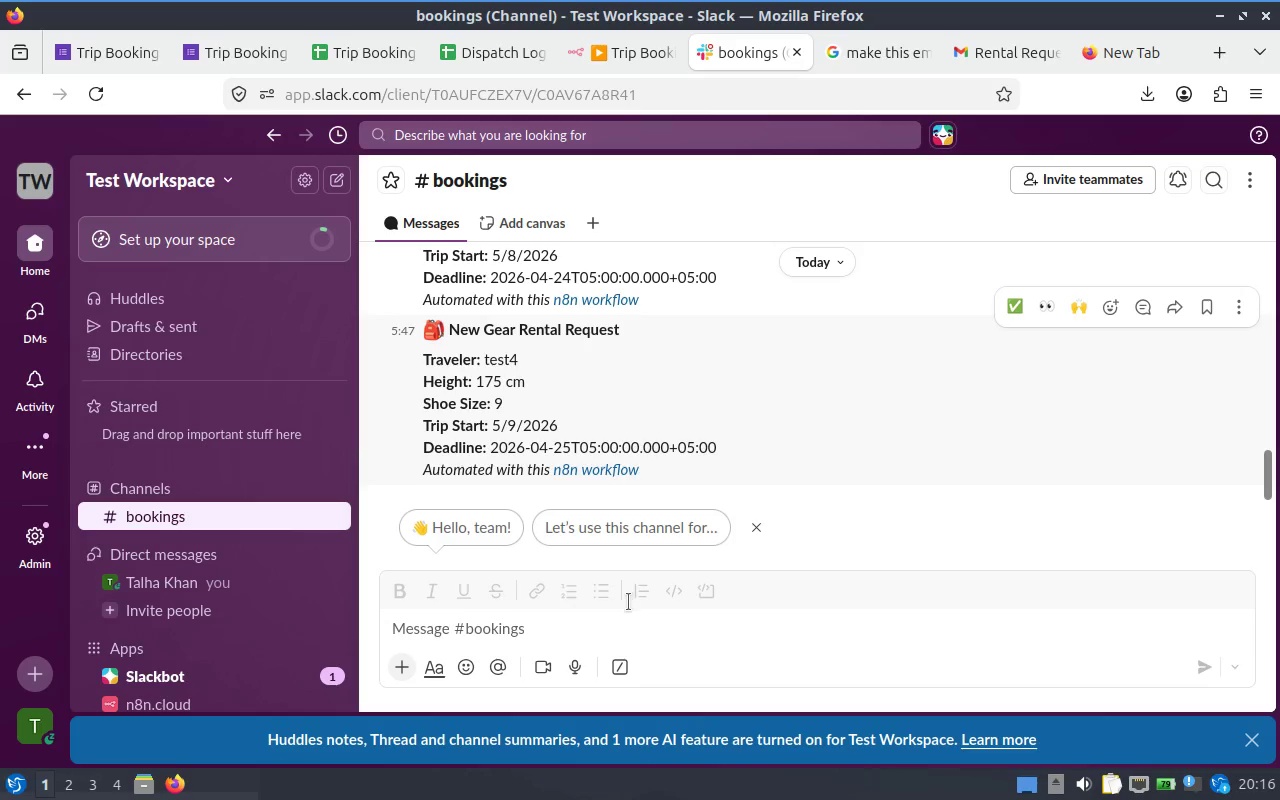 
left_click([610, 621])
 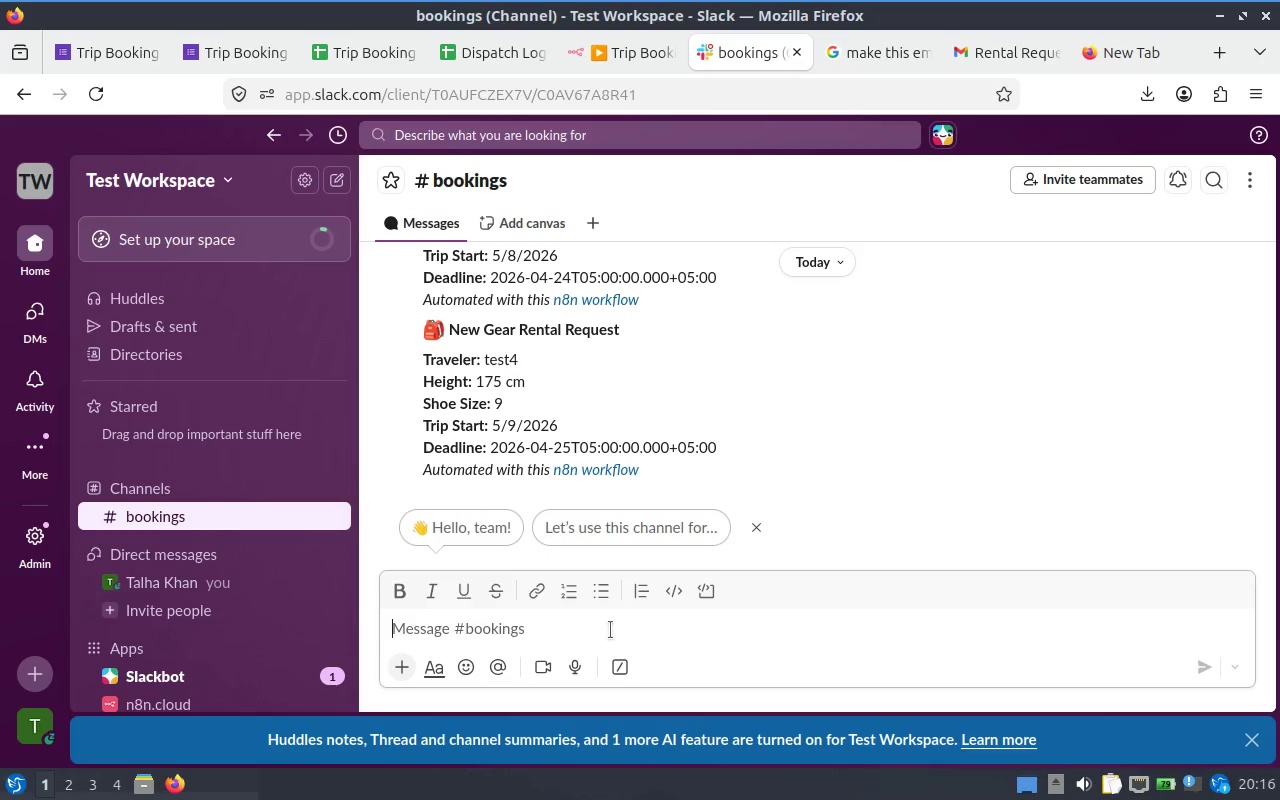 
type(new coming)
 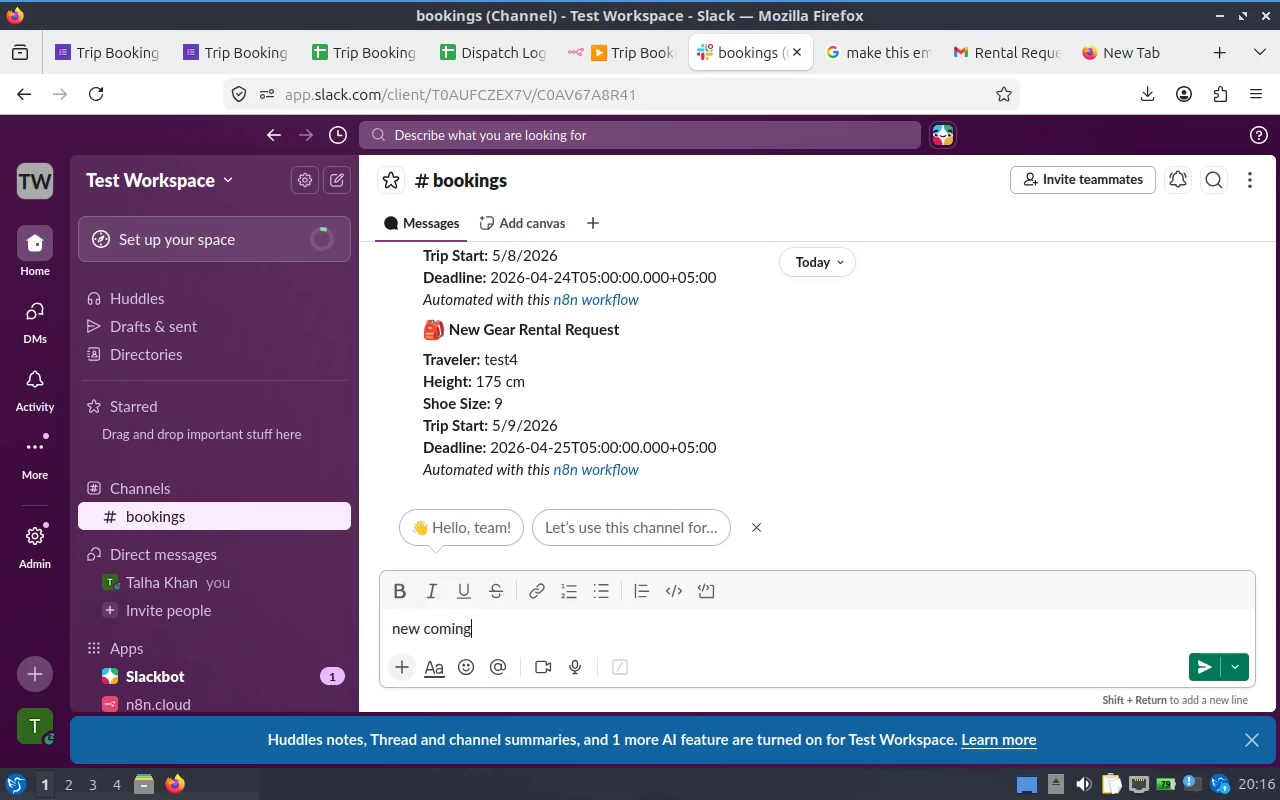 
key(Enter)
 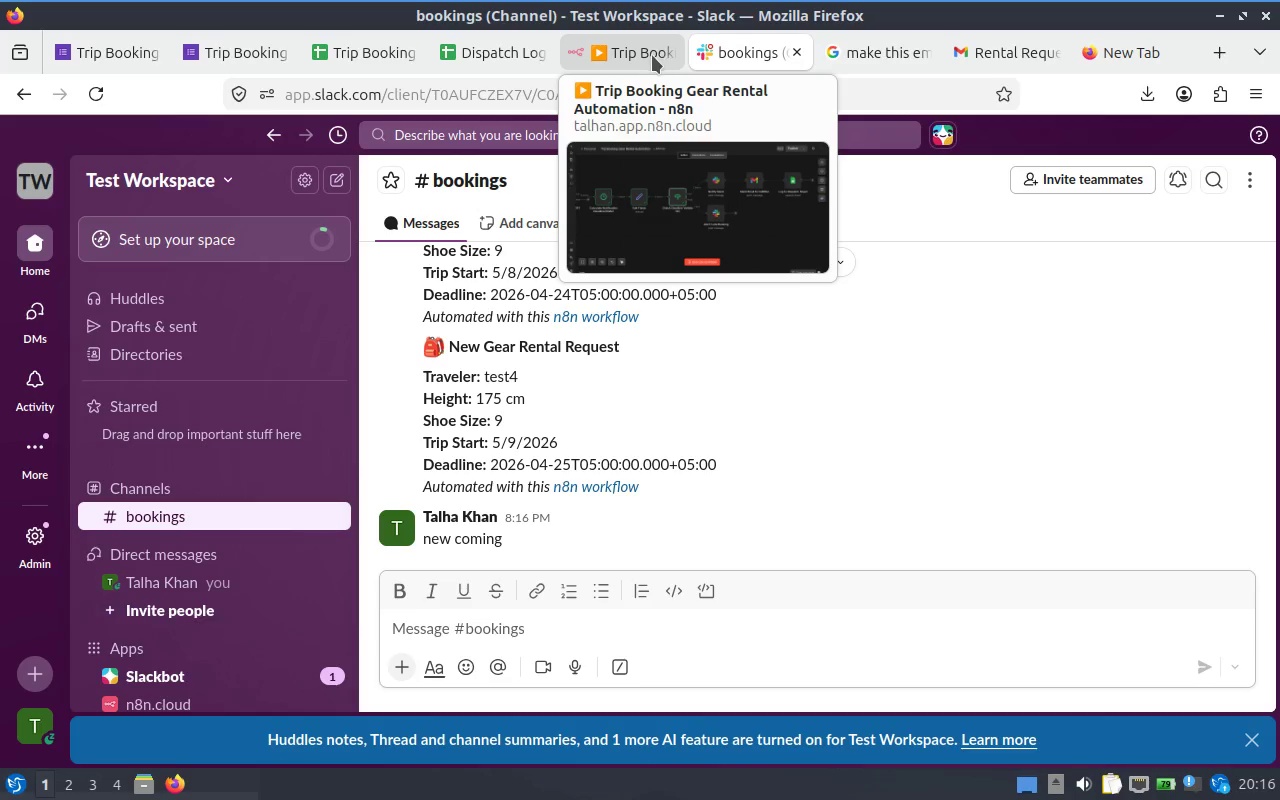 
left_click([645, 57])
 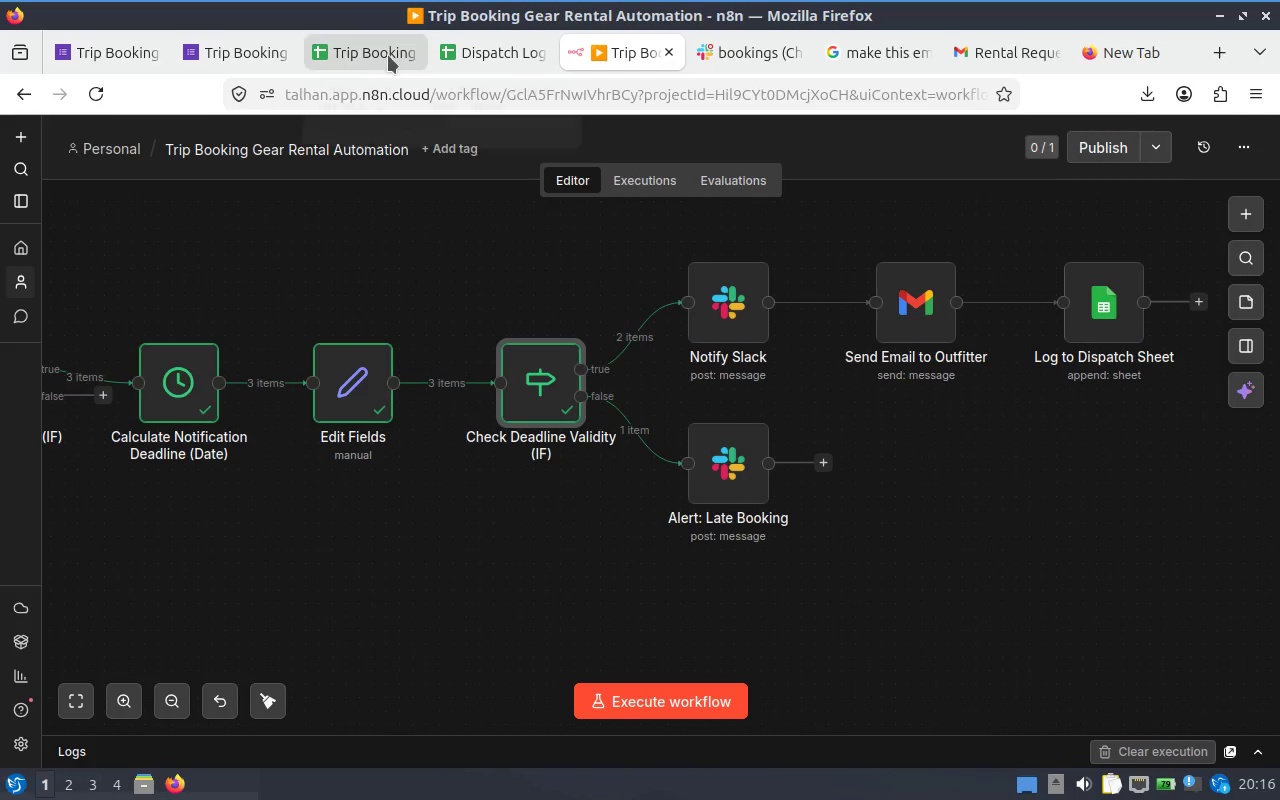 
wait(5.04)
 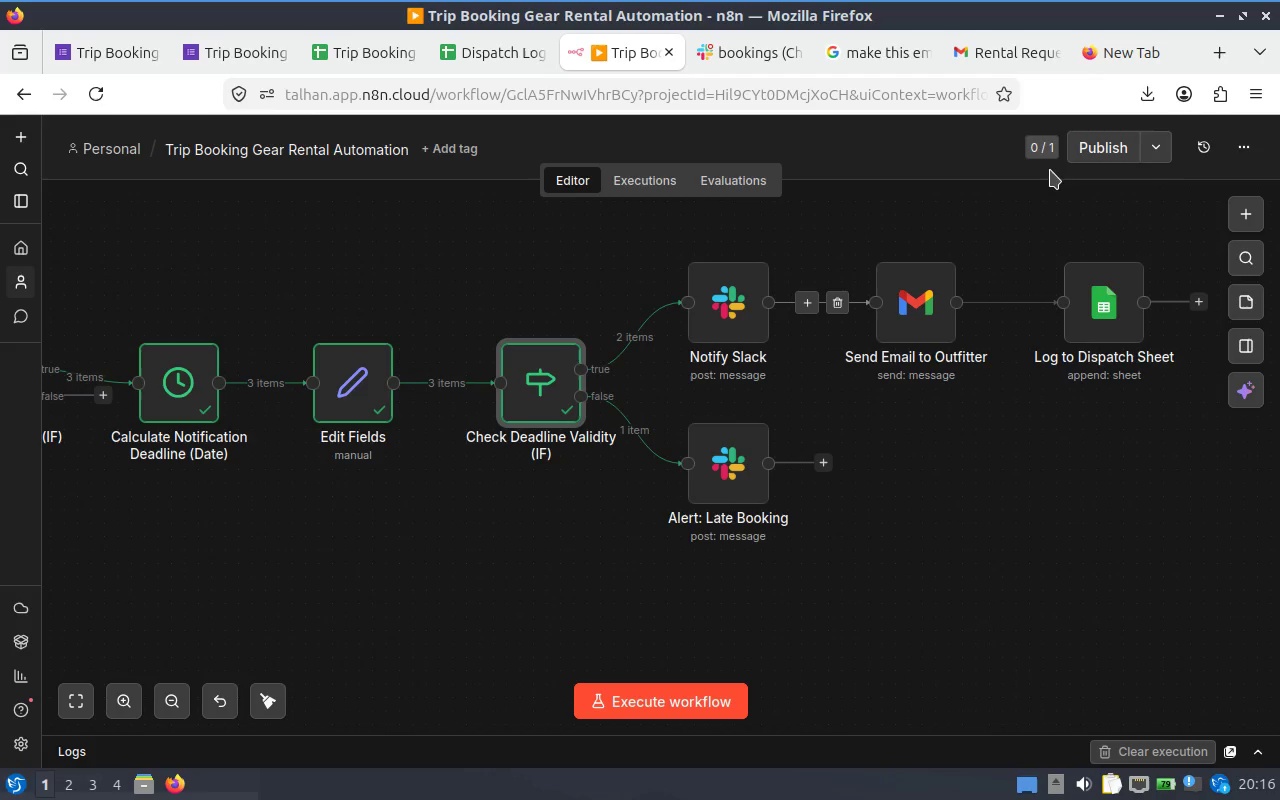 
mouse_move([395, 48])
 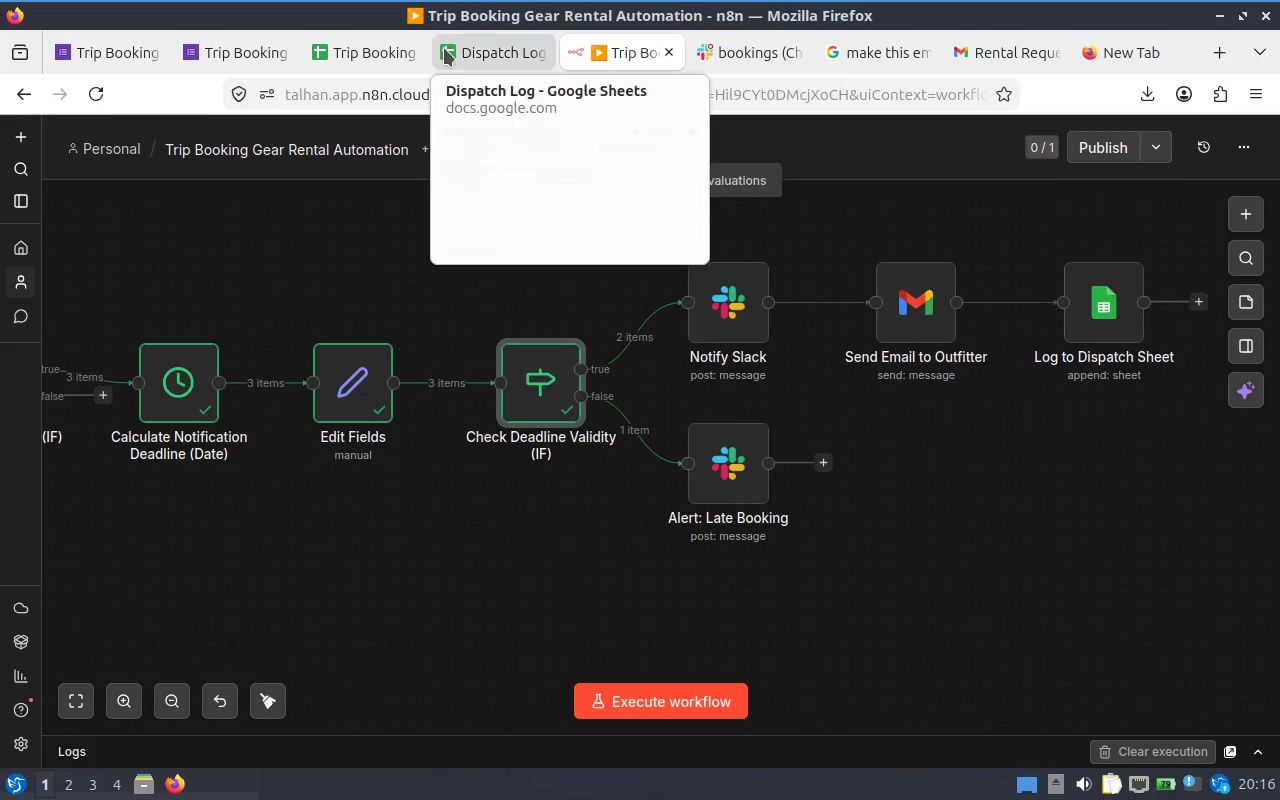 
mouse_move([425, 43])
 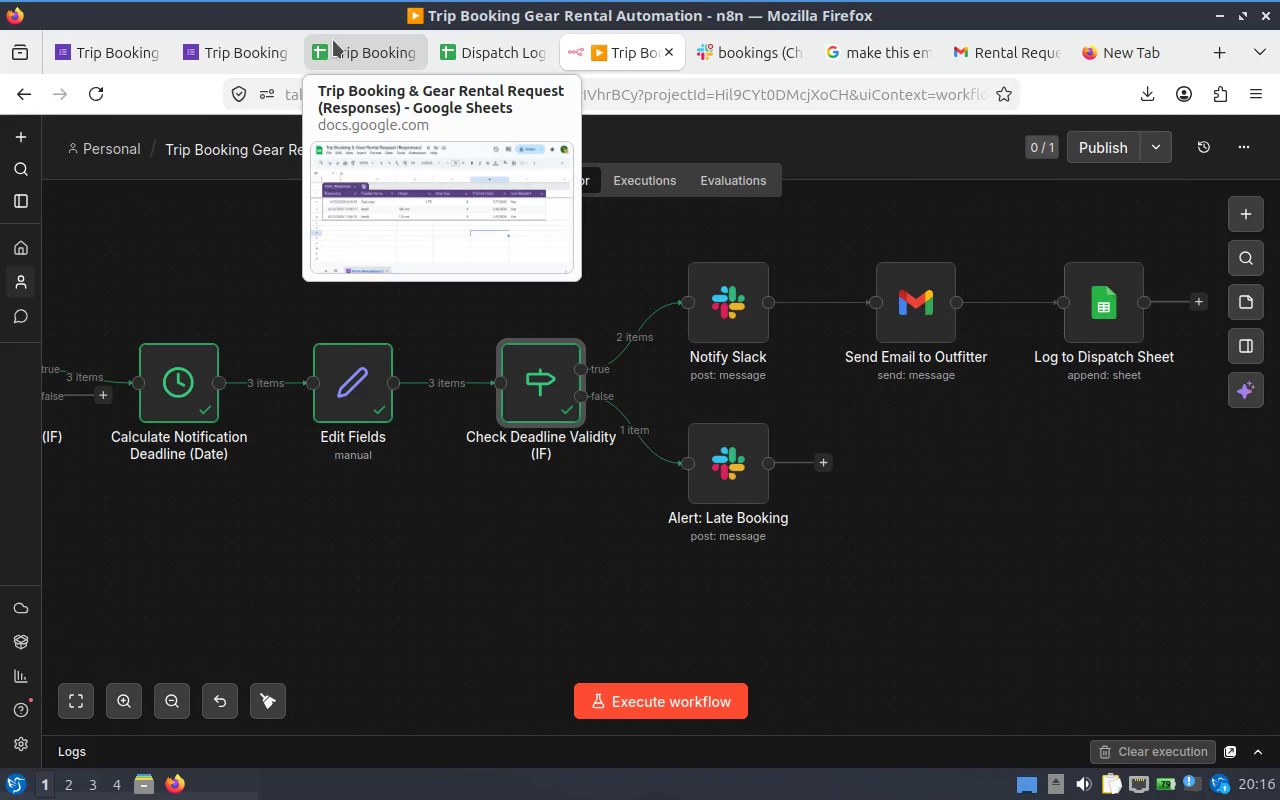 
left_click([345, 43])
 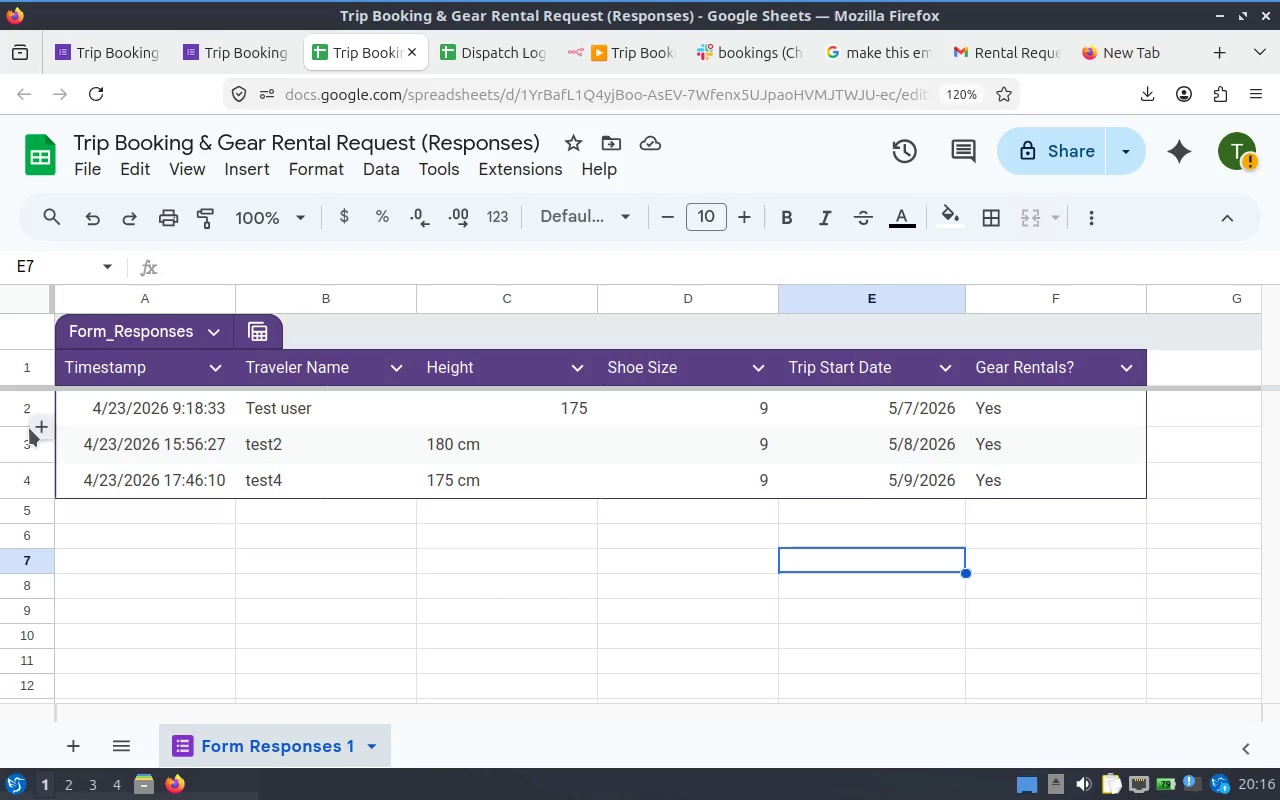 
left_click([8, 416])
 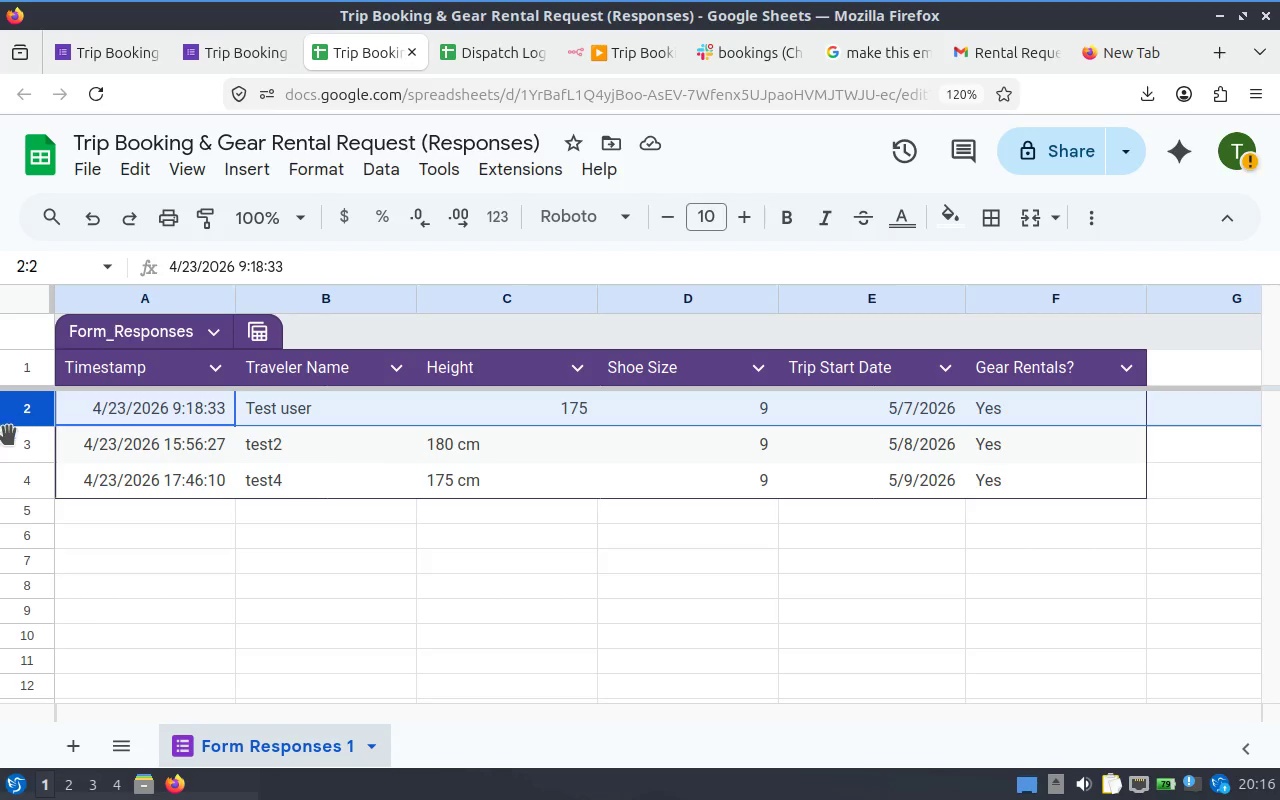 
left_click([8, 444])
 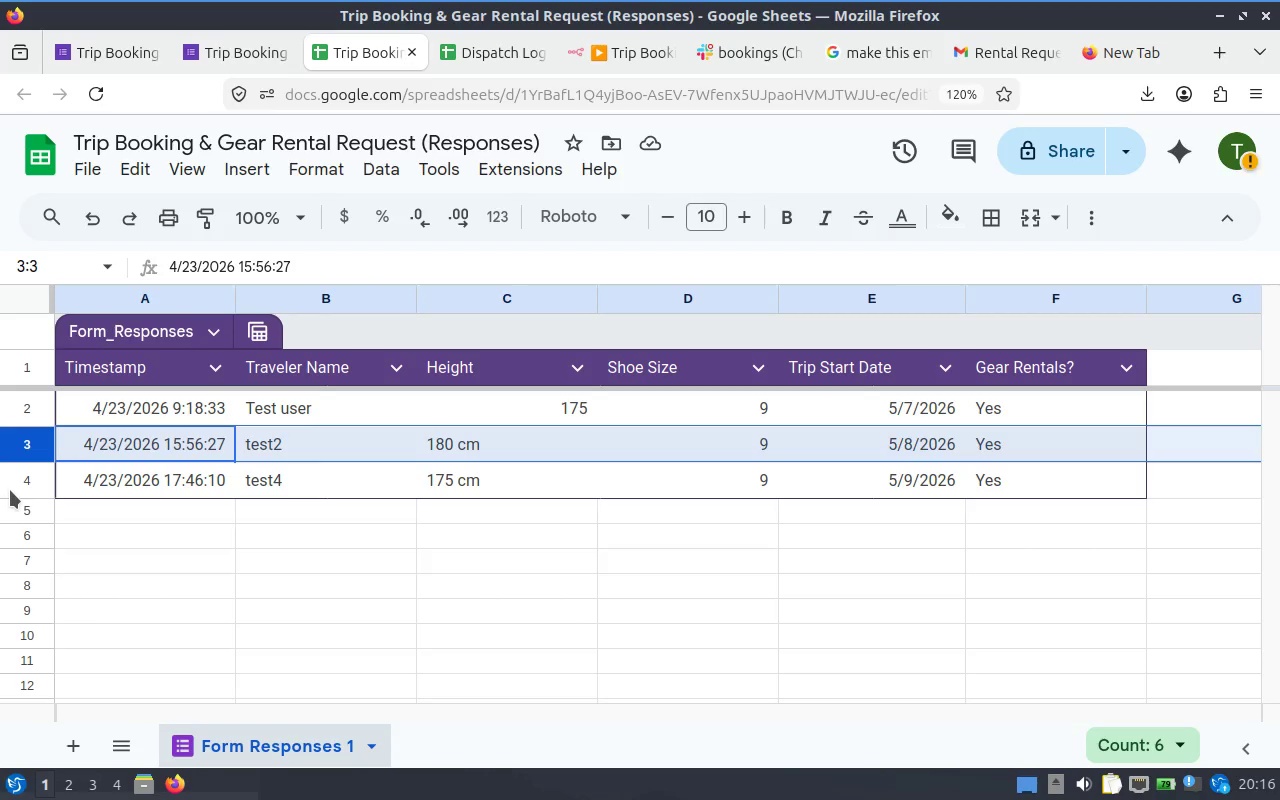 
left_click([13, 480])
 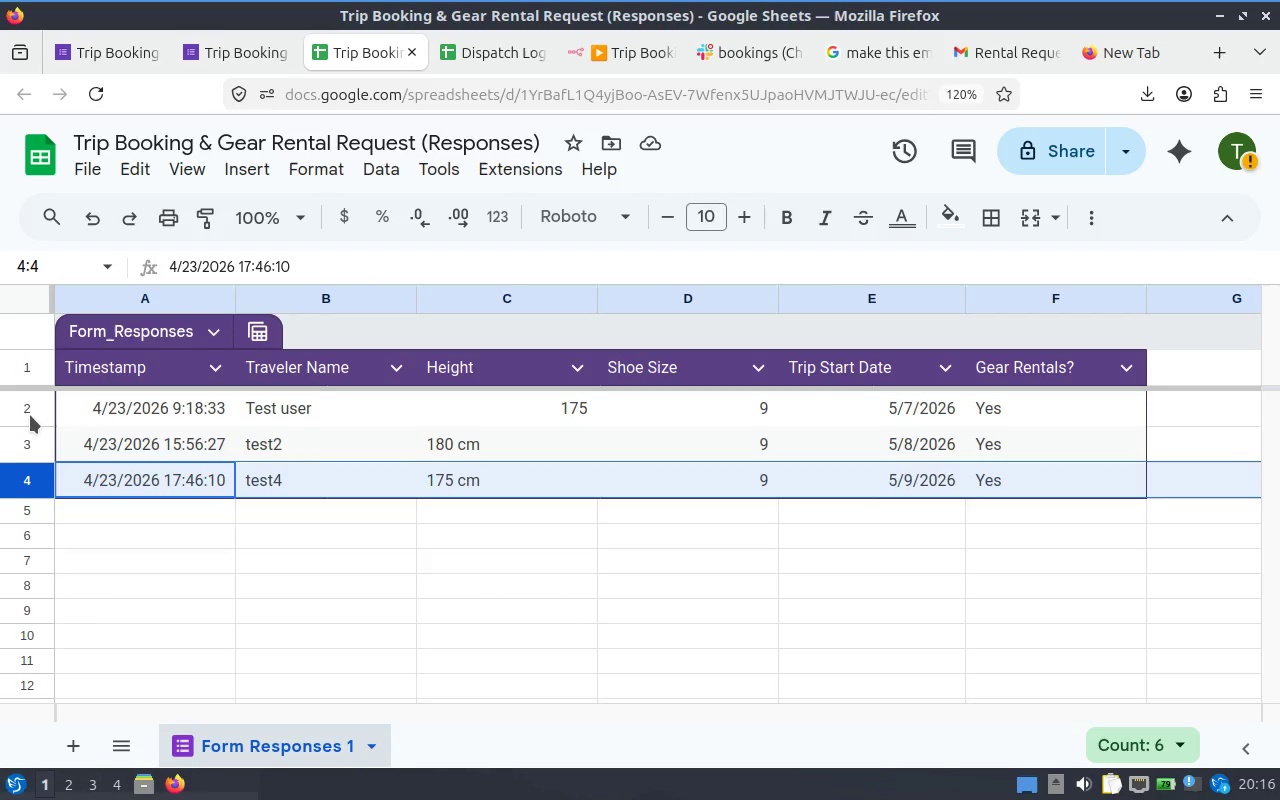 
left_click([25, 409])
 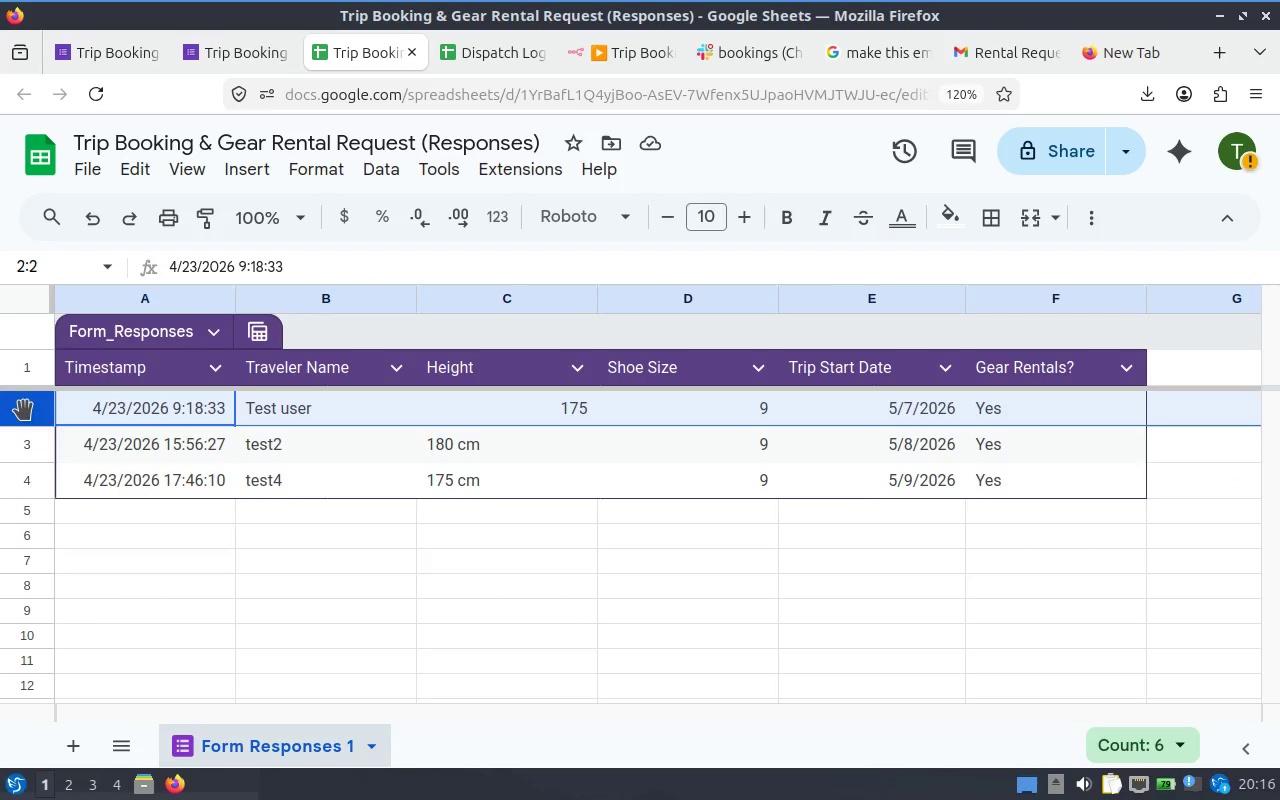 
hold_key(key=ControlLeft, duration=2.27)
left_click([22, 435])
 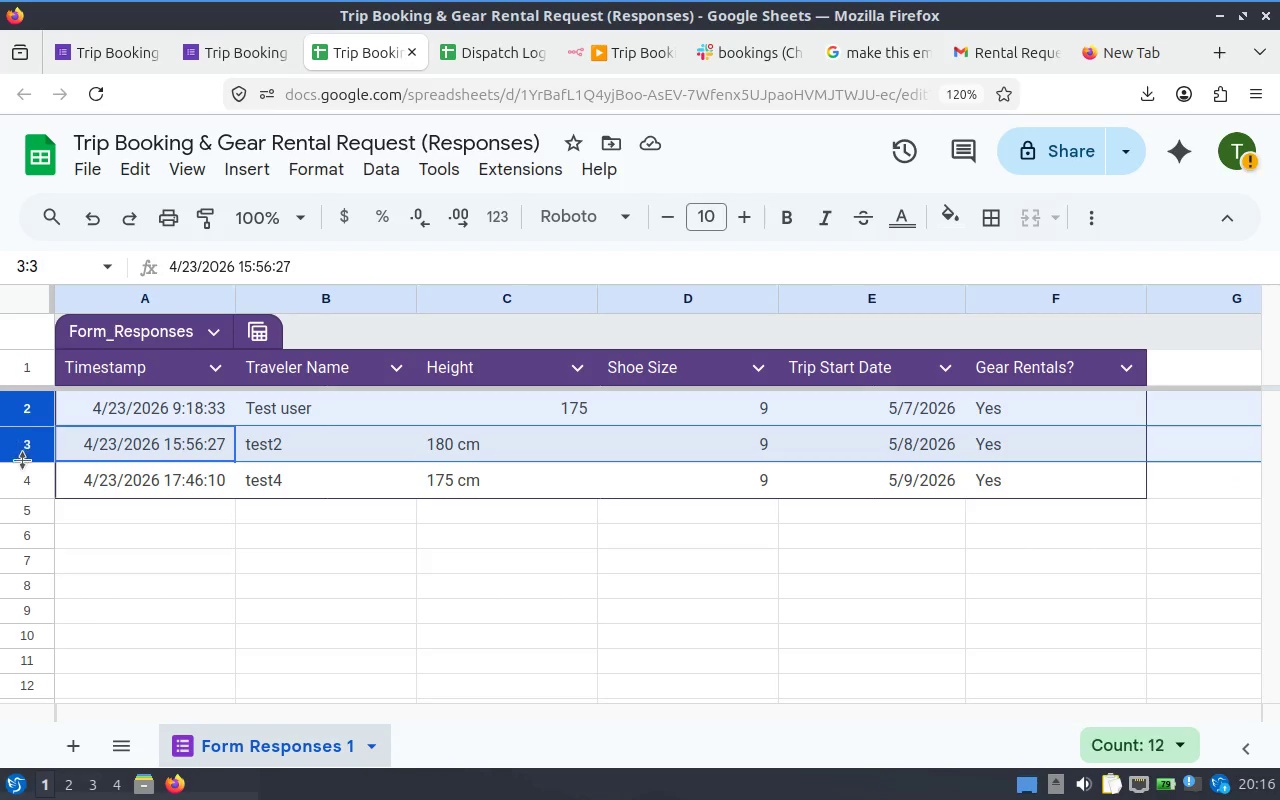 
left_click([22, 462])
 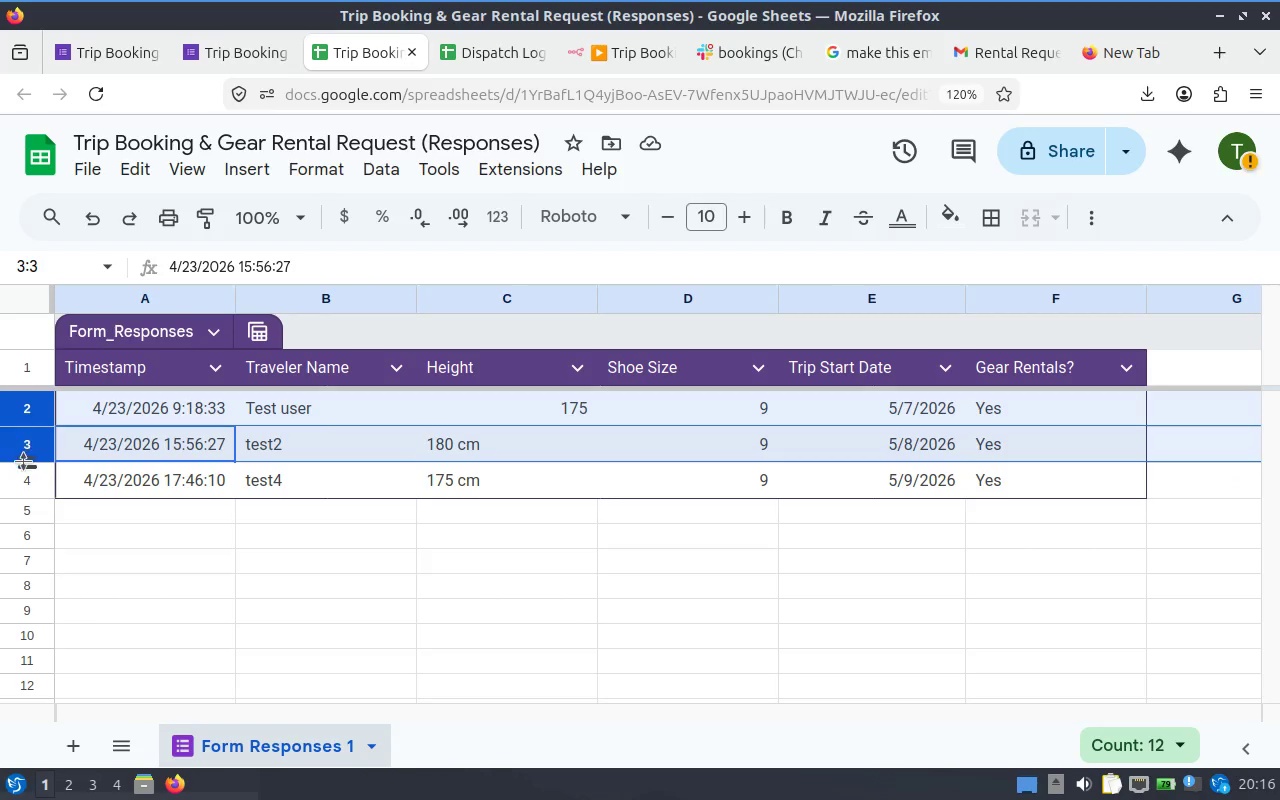 
left_click([23, 468])
 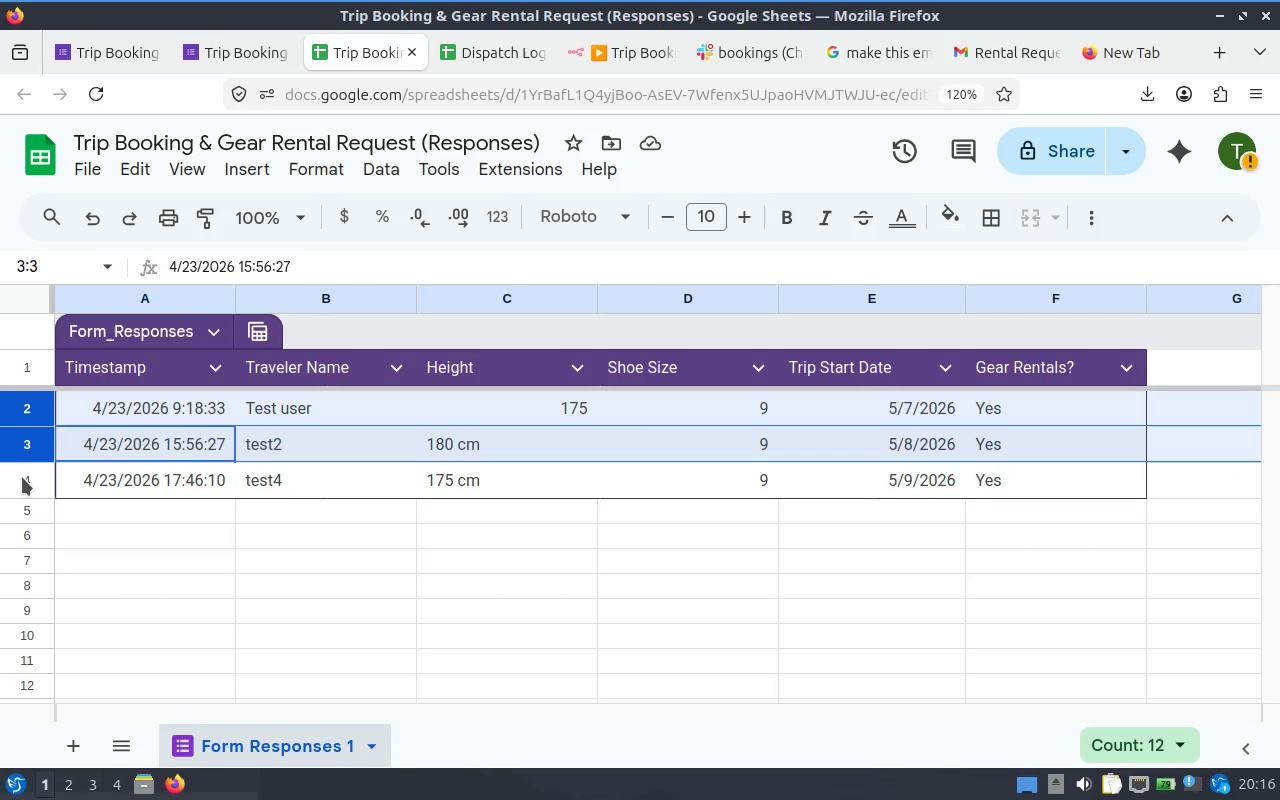 
left_click([21, 480])
 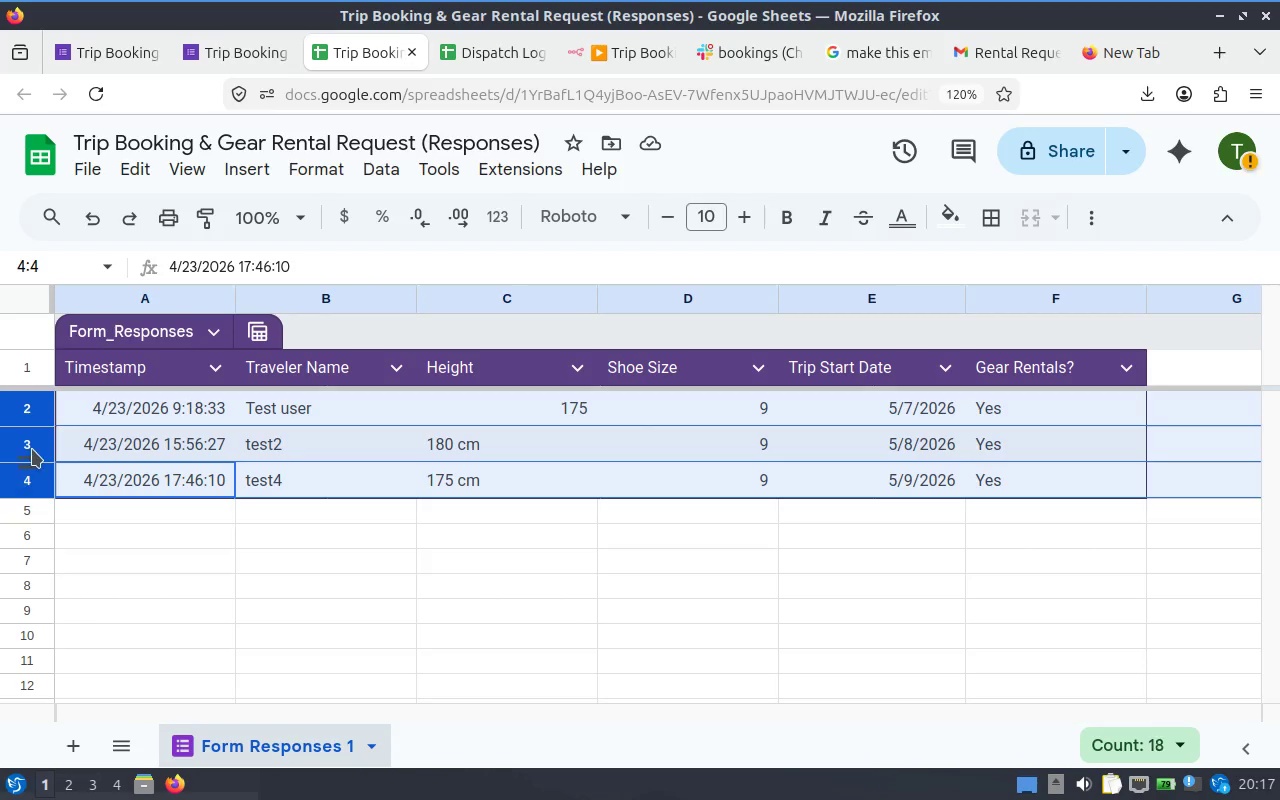 
right_click([32, 445])
 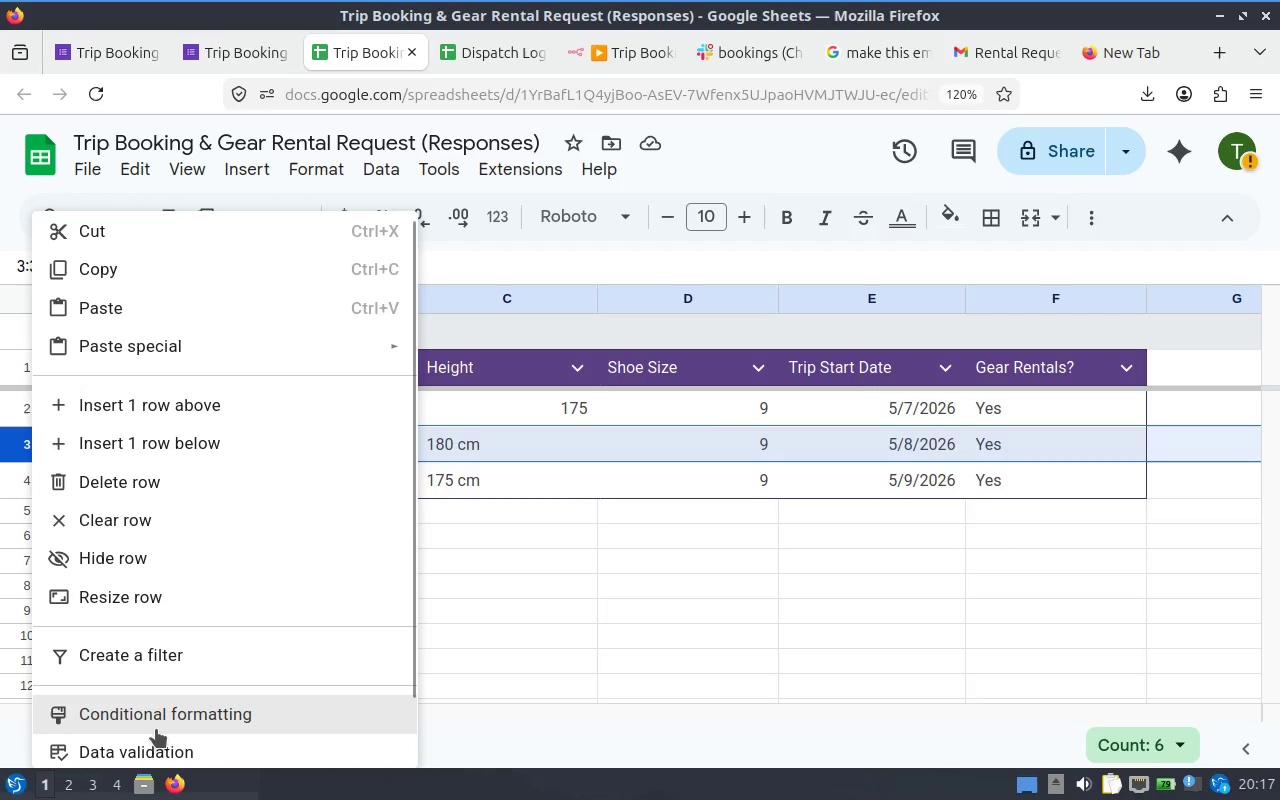 
scroll: coordinate [194, 543], scroll_direction: down, amount: 6.0
 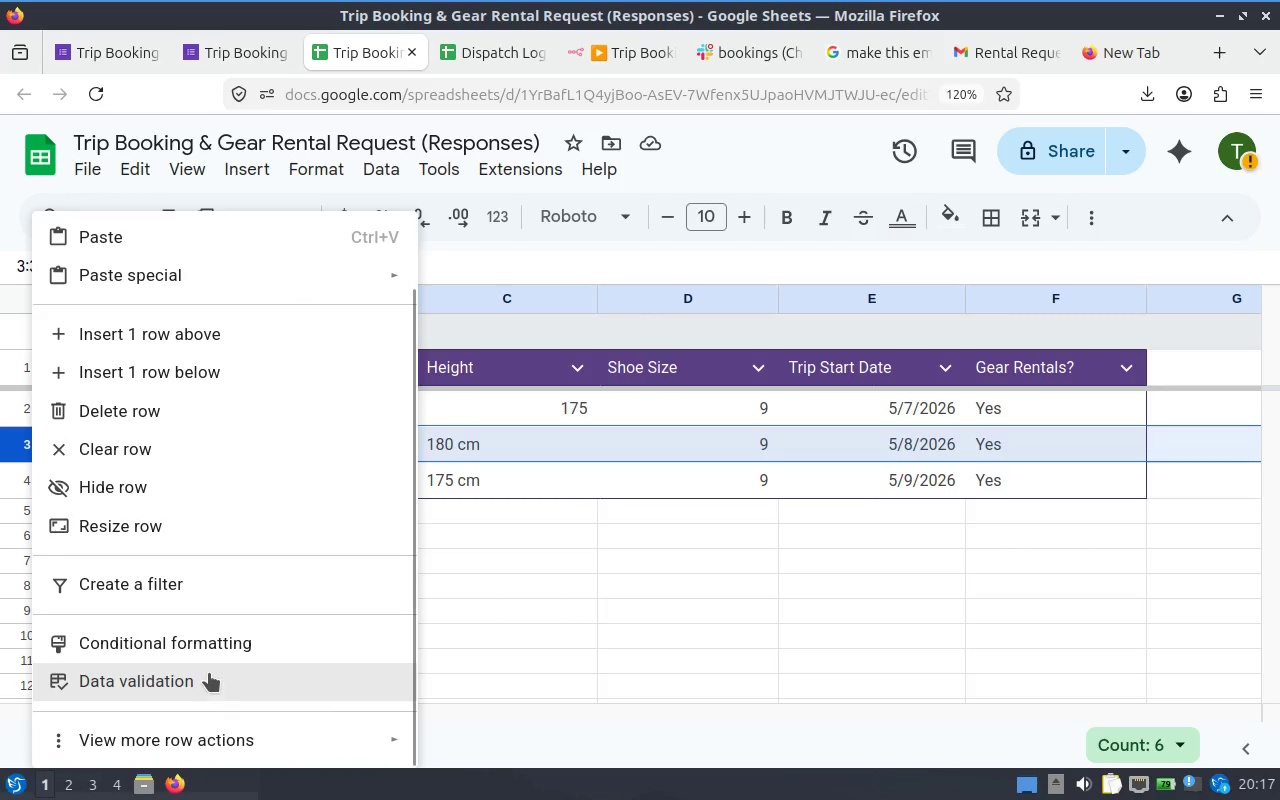 
scroll: coordinate [208, 654], scroll_direction: up, amount: 2.0
 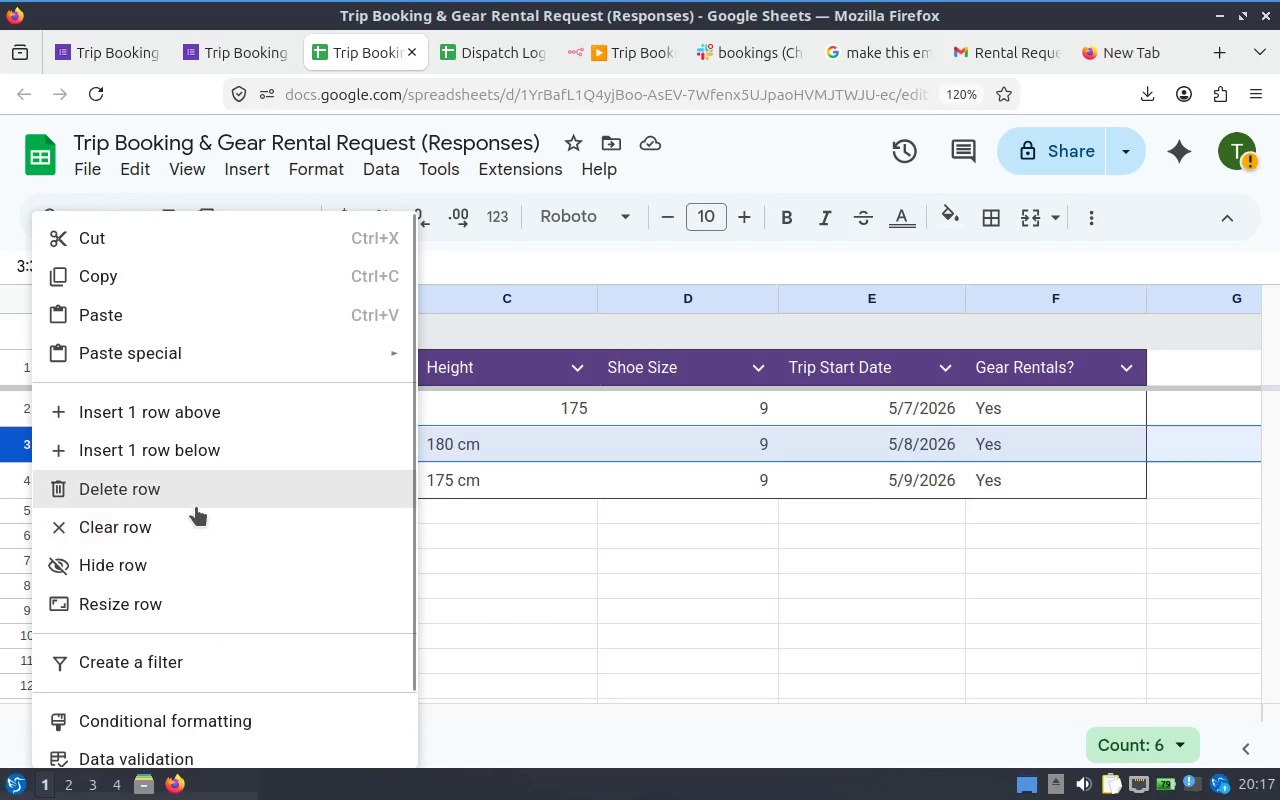 
left_click([196, 506])
 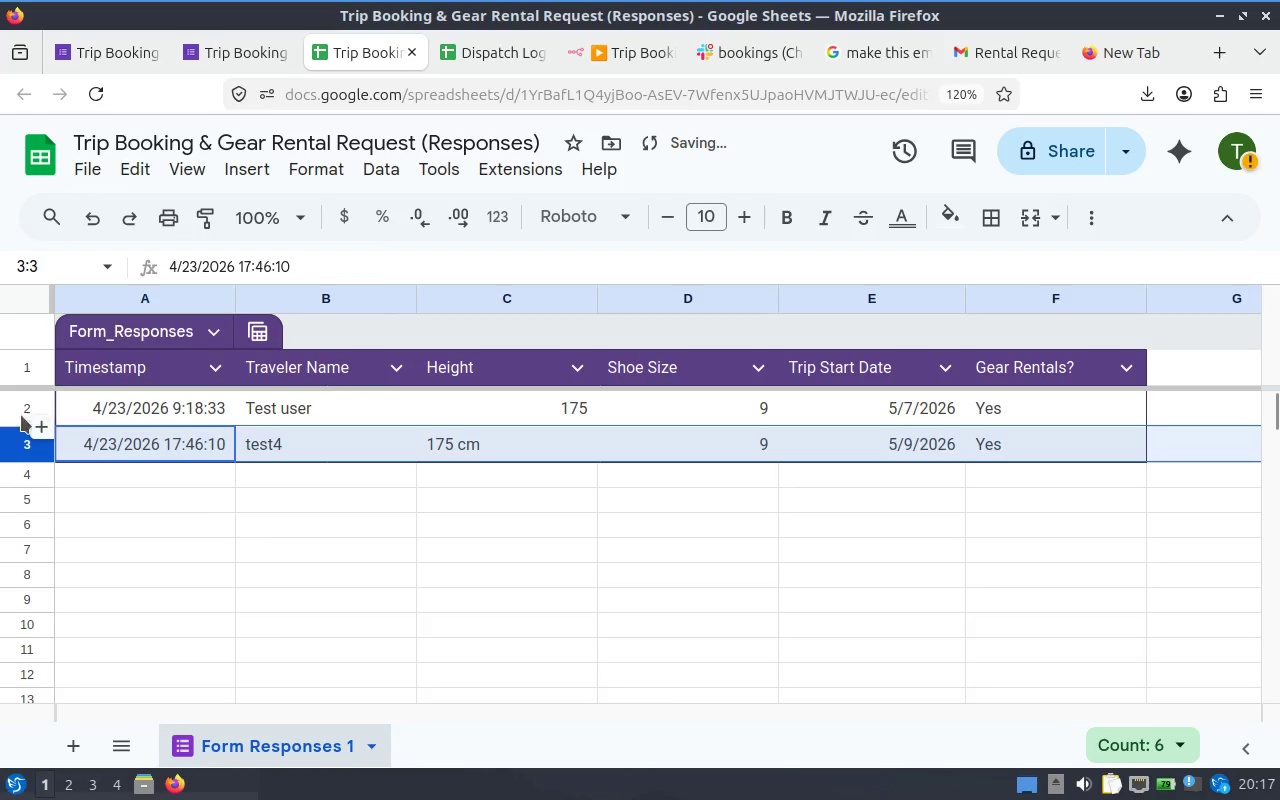 
right_click([13, 447])
 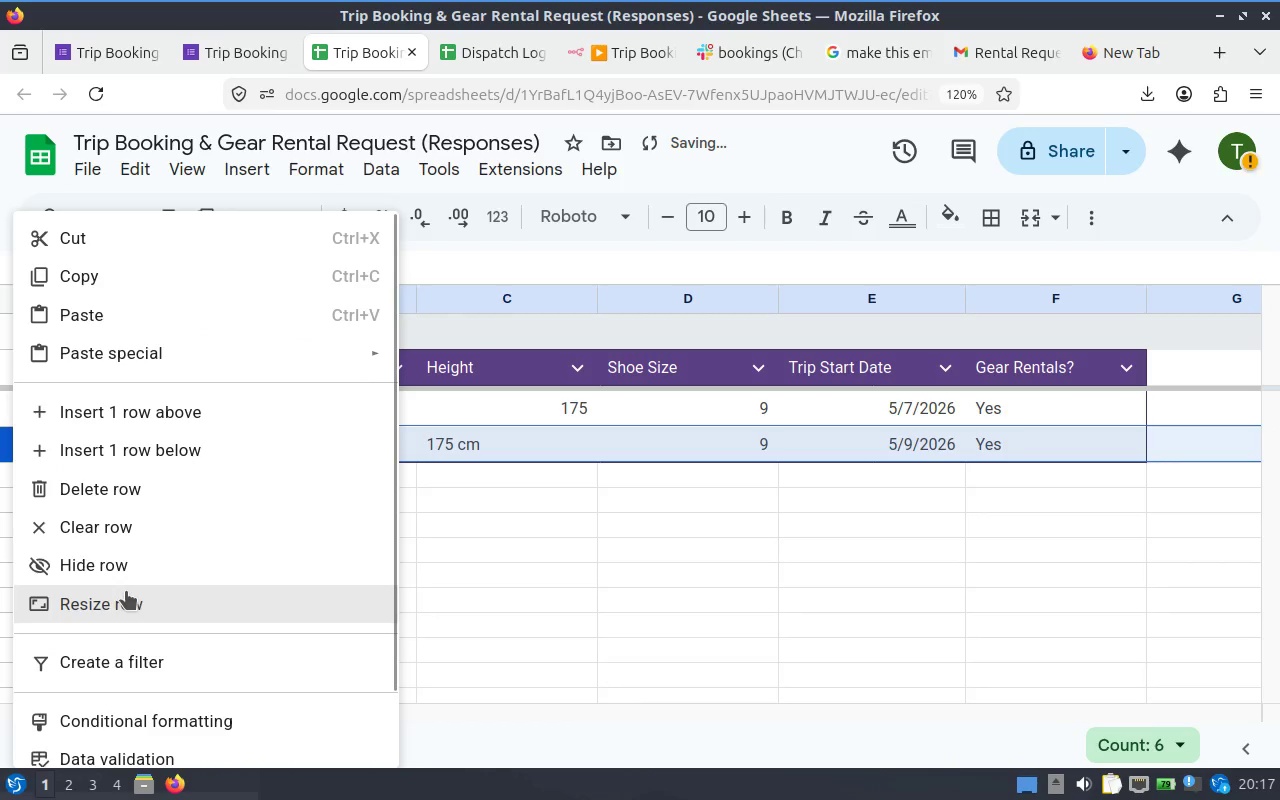 
left_click([640, 491])
 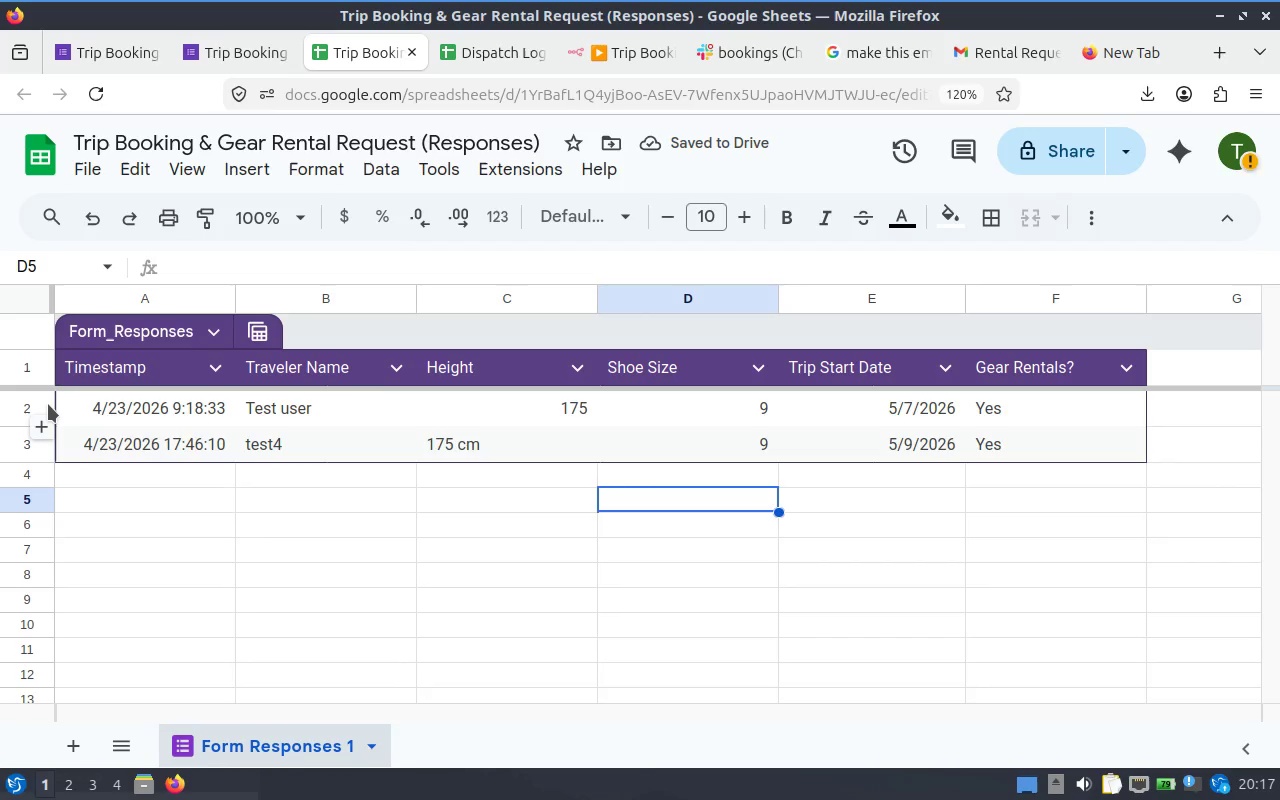 
left_click([47, 404])
 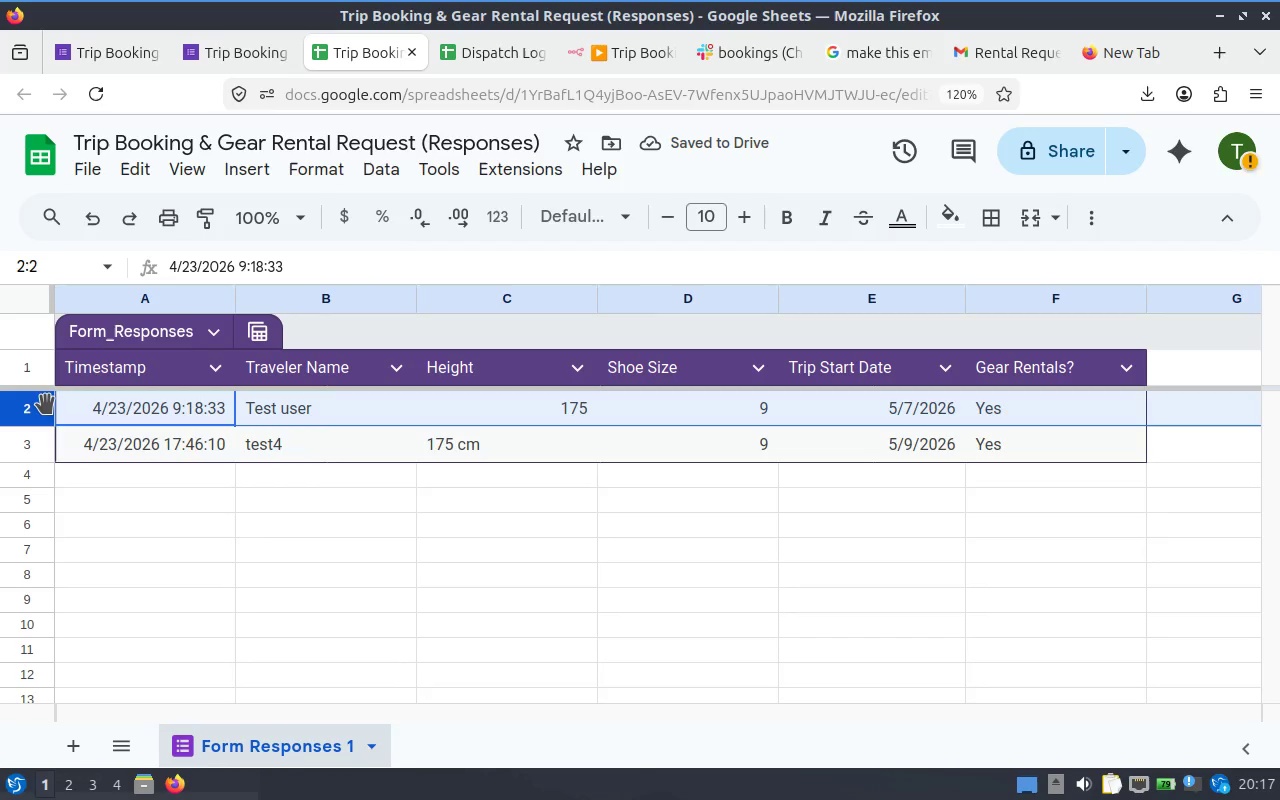 
hold_key(key=ShiftLeft, duration=0.97)
left_click([27, 437])
 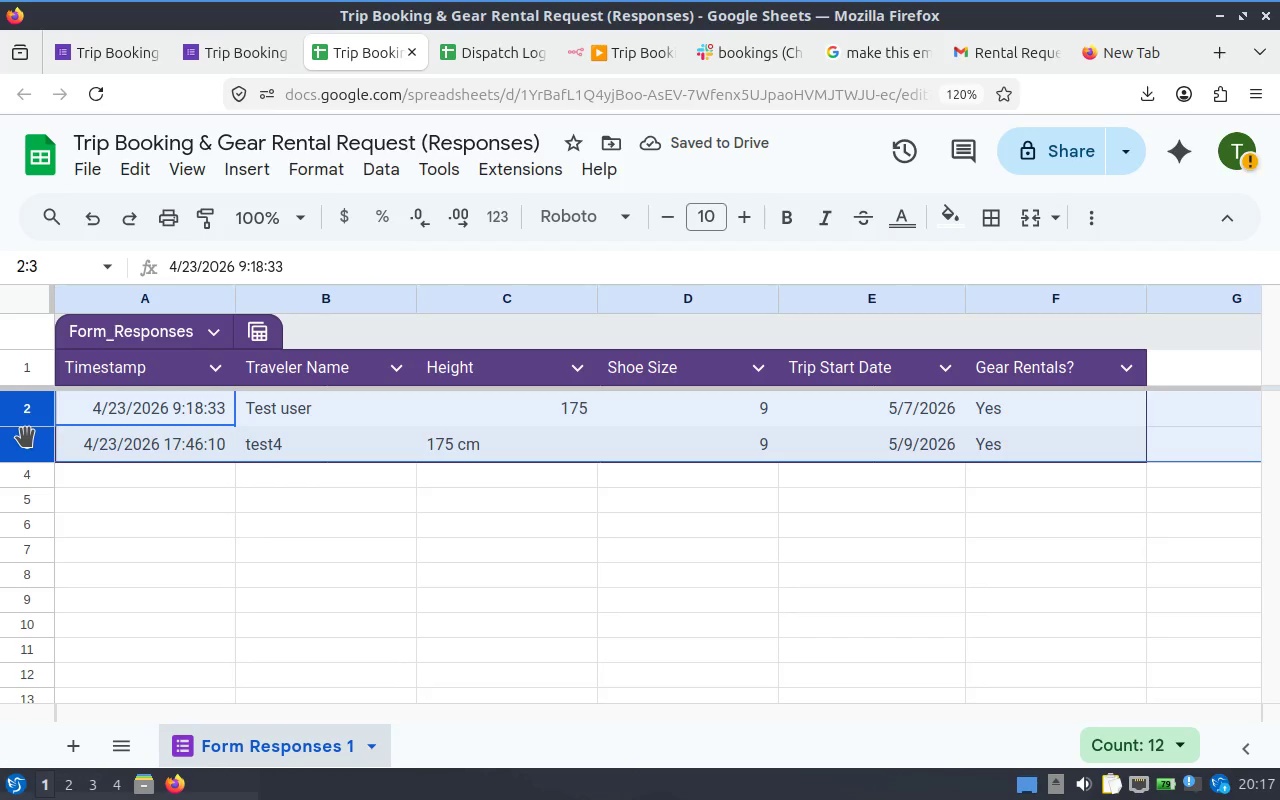 
right_click([27, 437])
 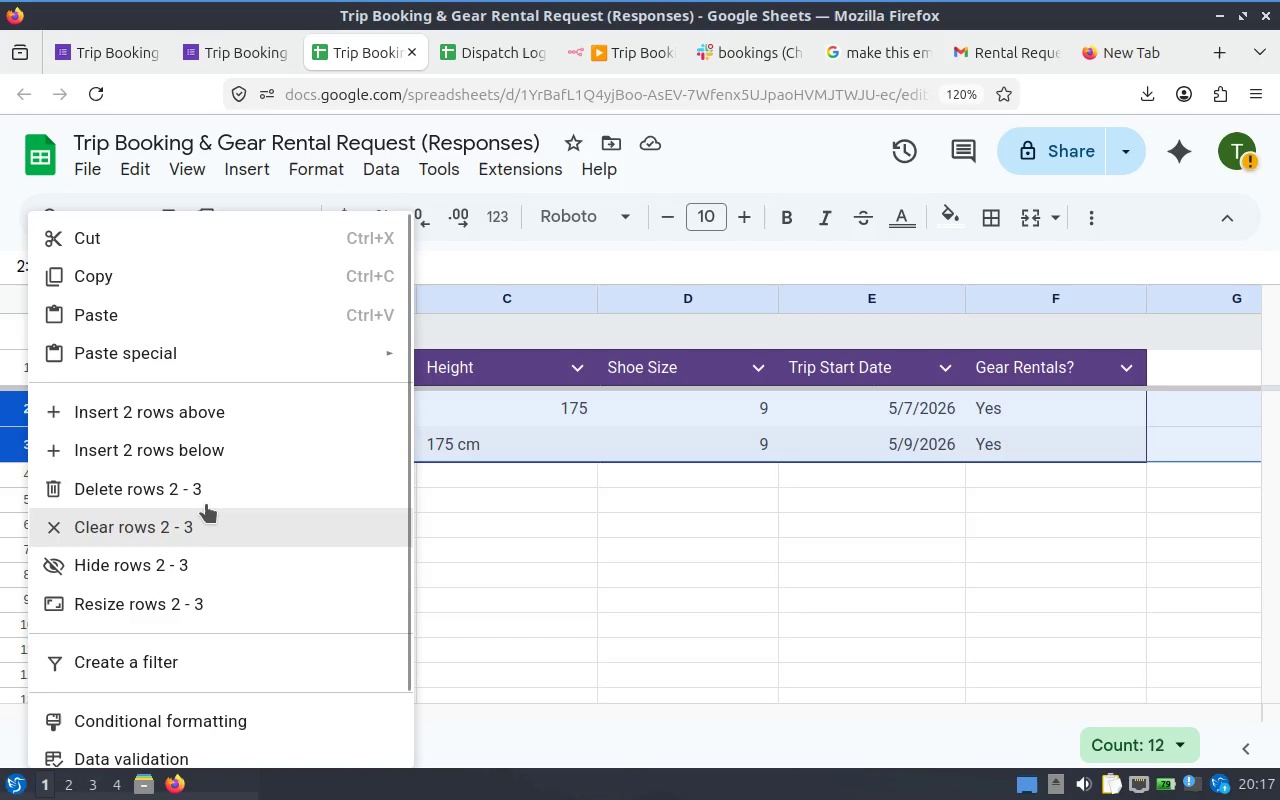 
left_click([207, 502])
 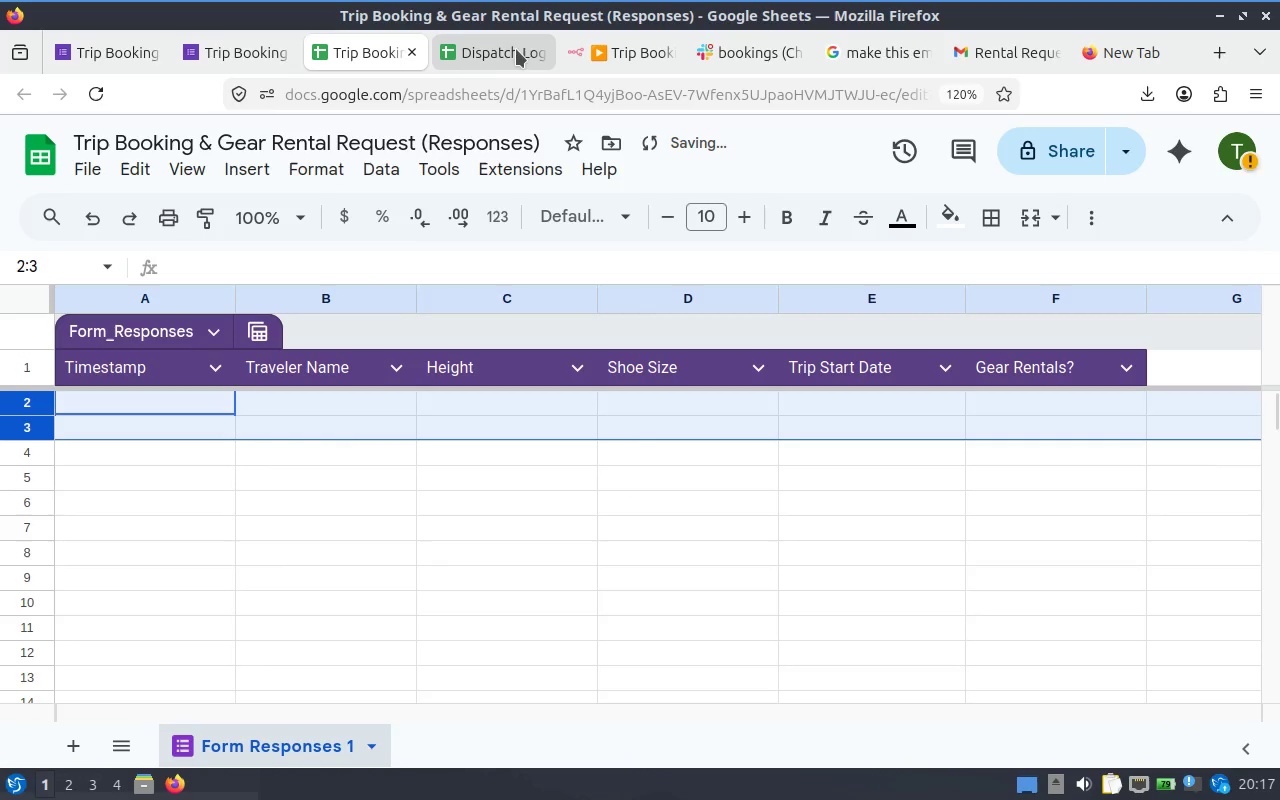 
left_click([494, 53])
 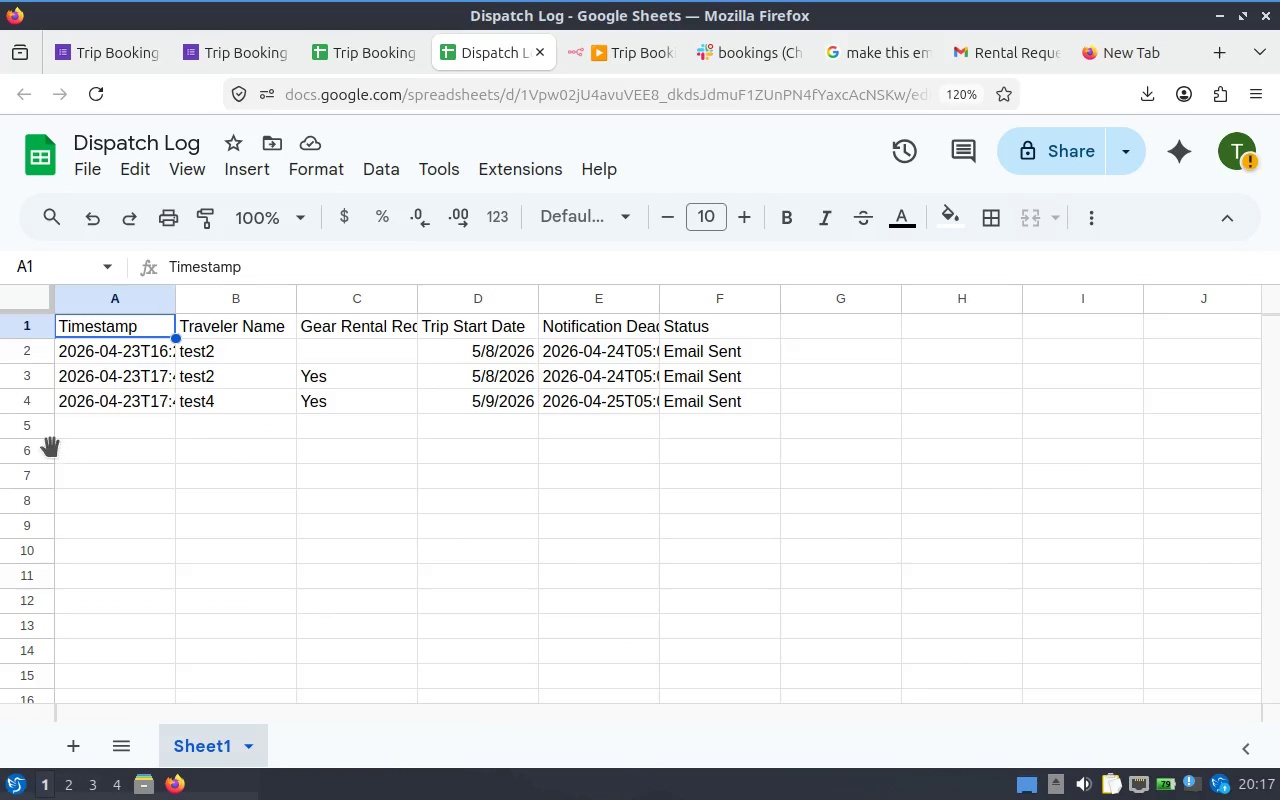 
hold_key(key=ShiftLeft, duration=1.5)
left_click([19, 346])
 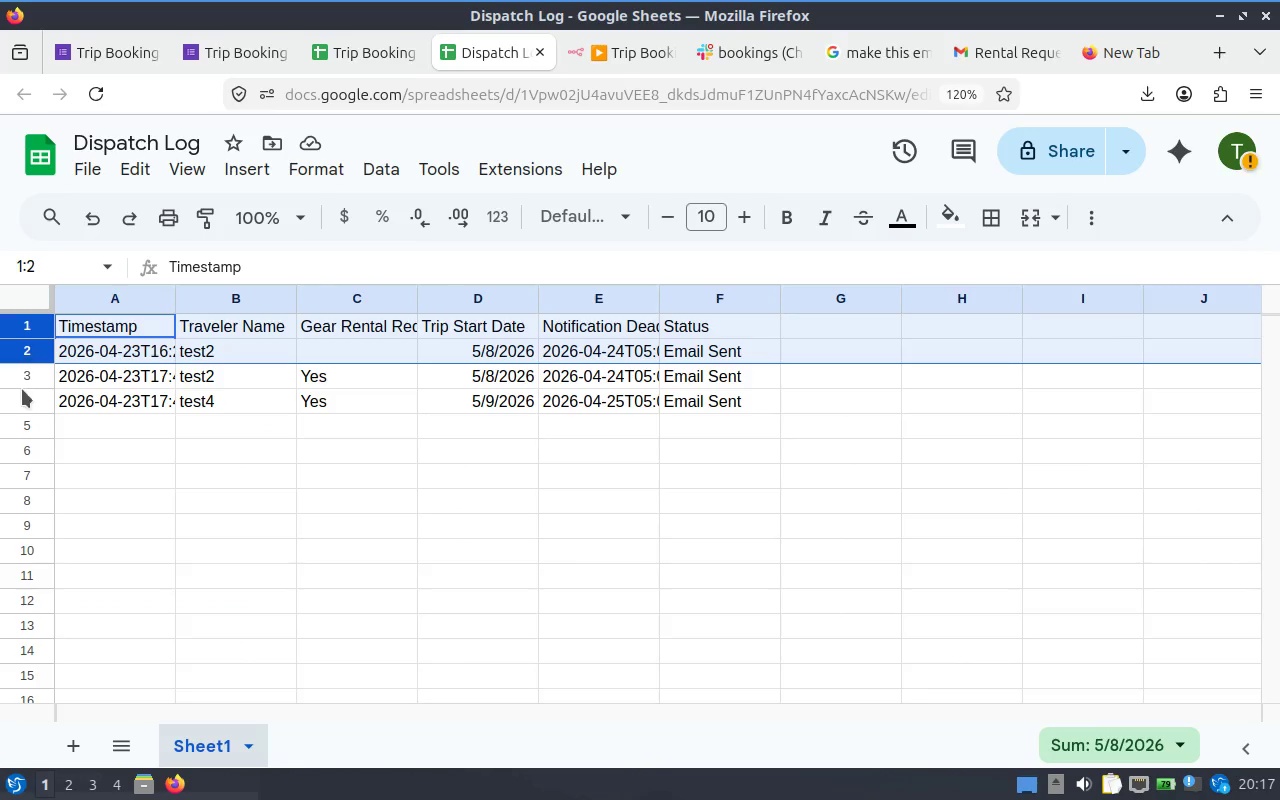 
left_click([22, 407])
 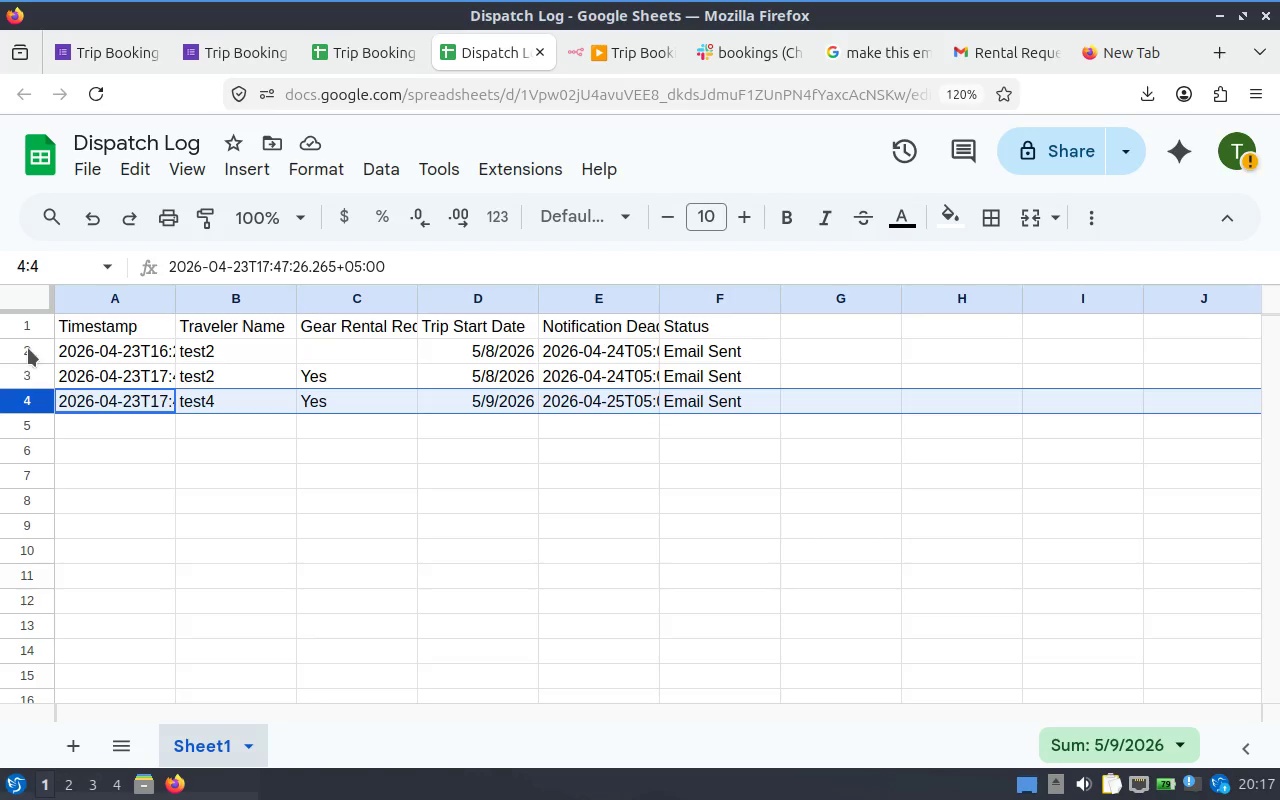 
key(Shift+ShiftLeft)
 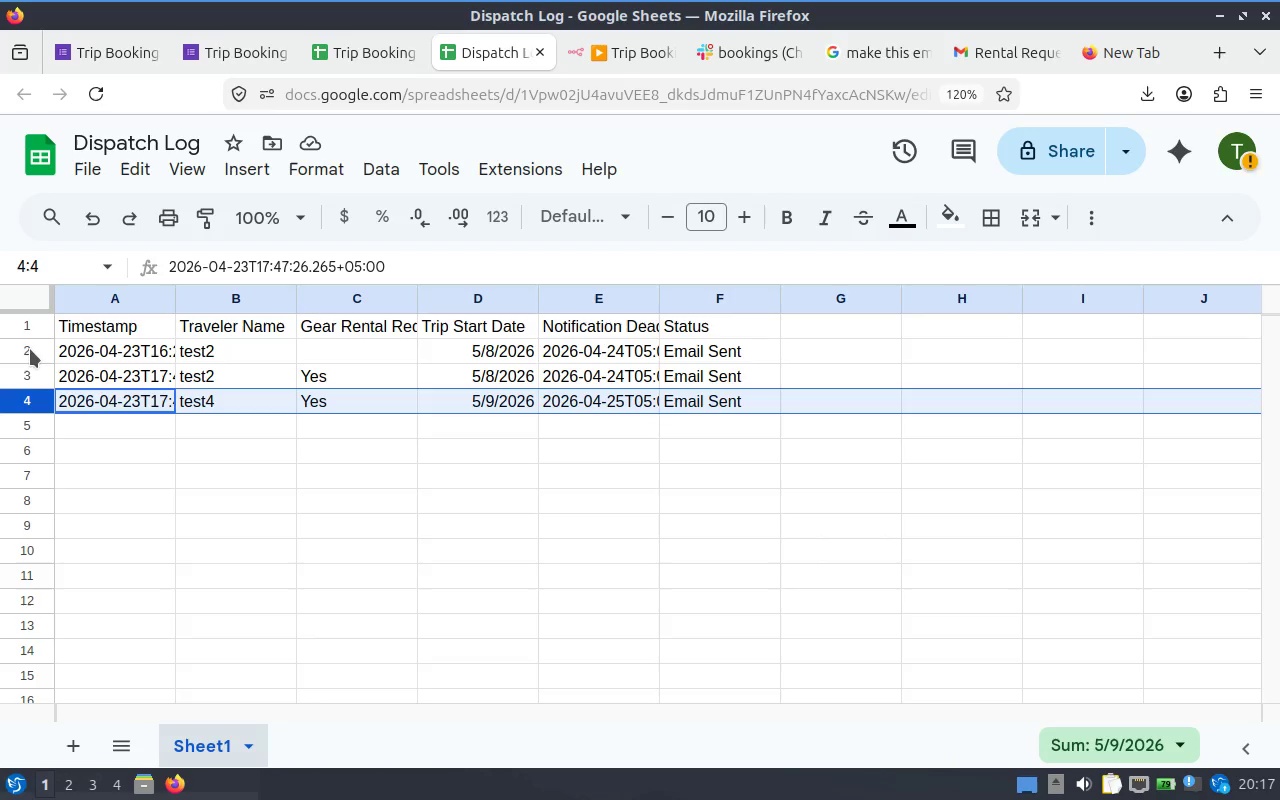 
hold_key(key=ShiftLeft, duration=1.26)
left_click([30, 372])
 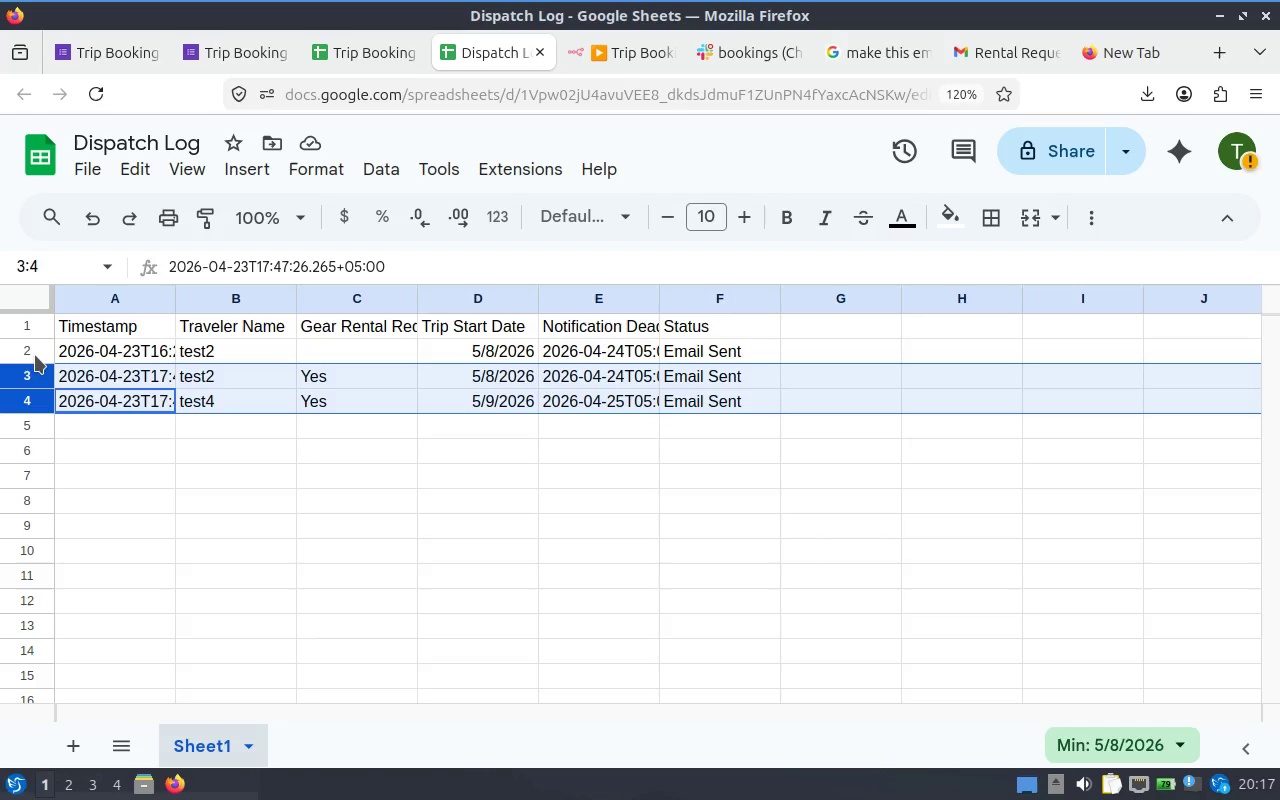 
left_click([37, 345])
 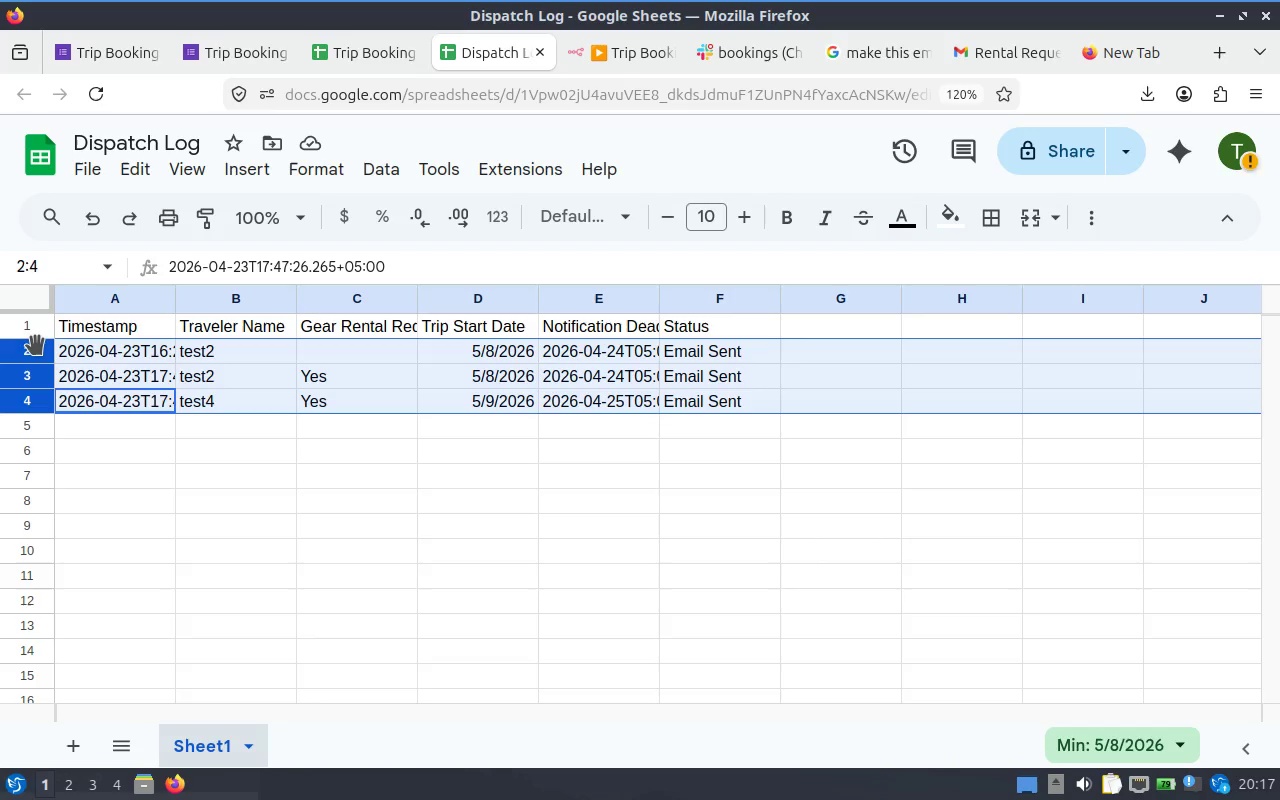 
right_click([37, 345])
 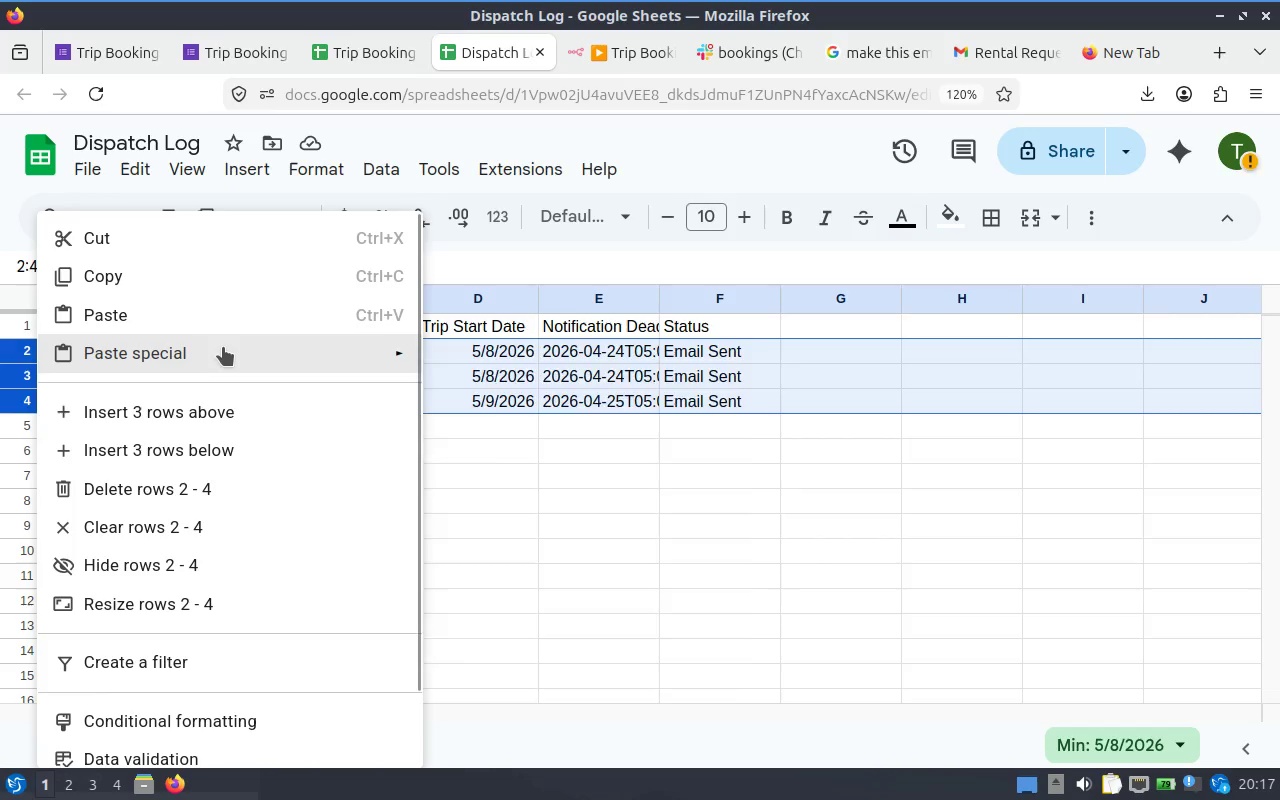 
left_click([226, 496])
 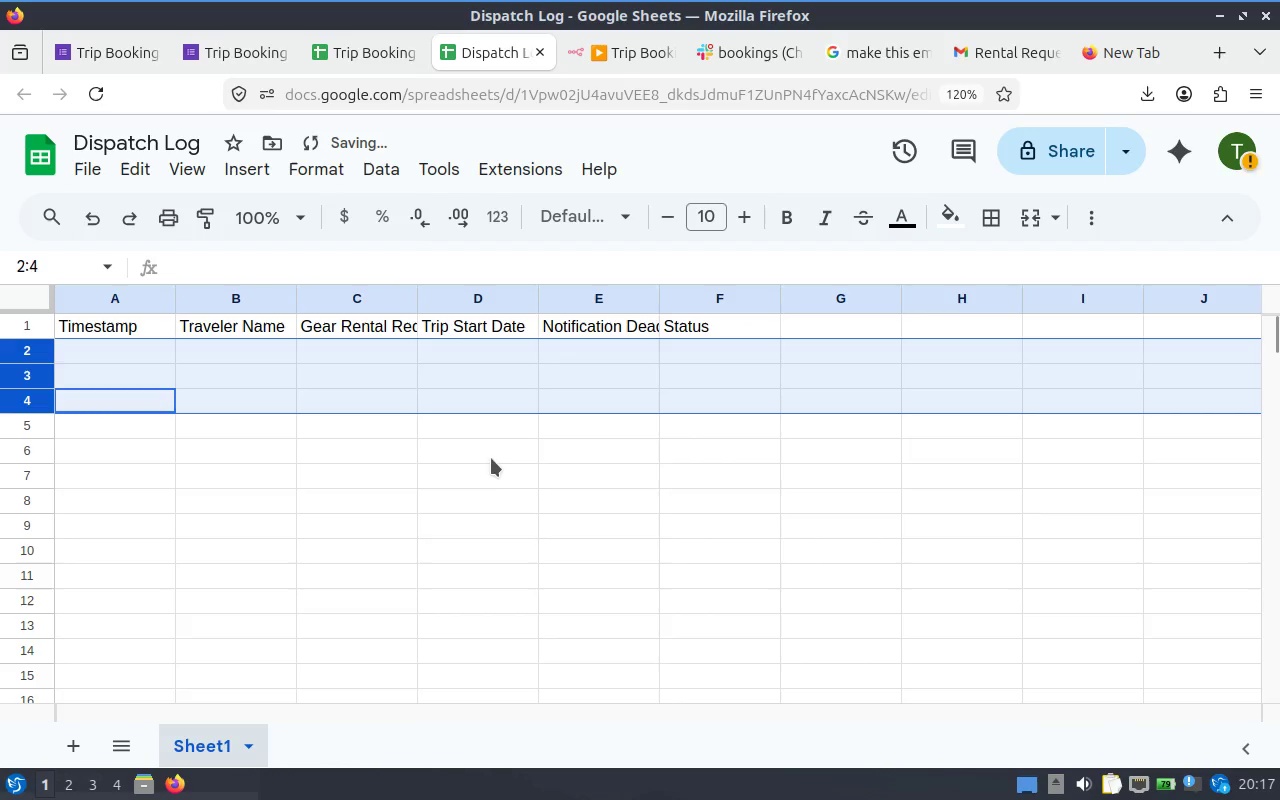 
left_click([486, 470])
 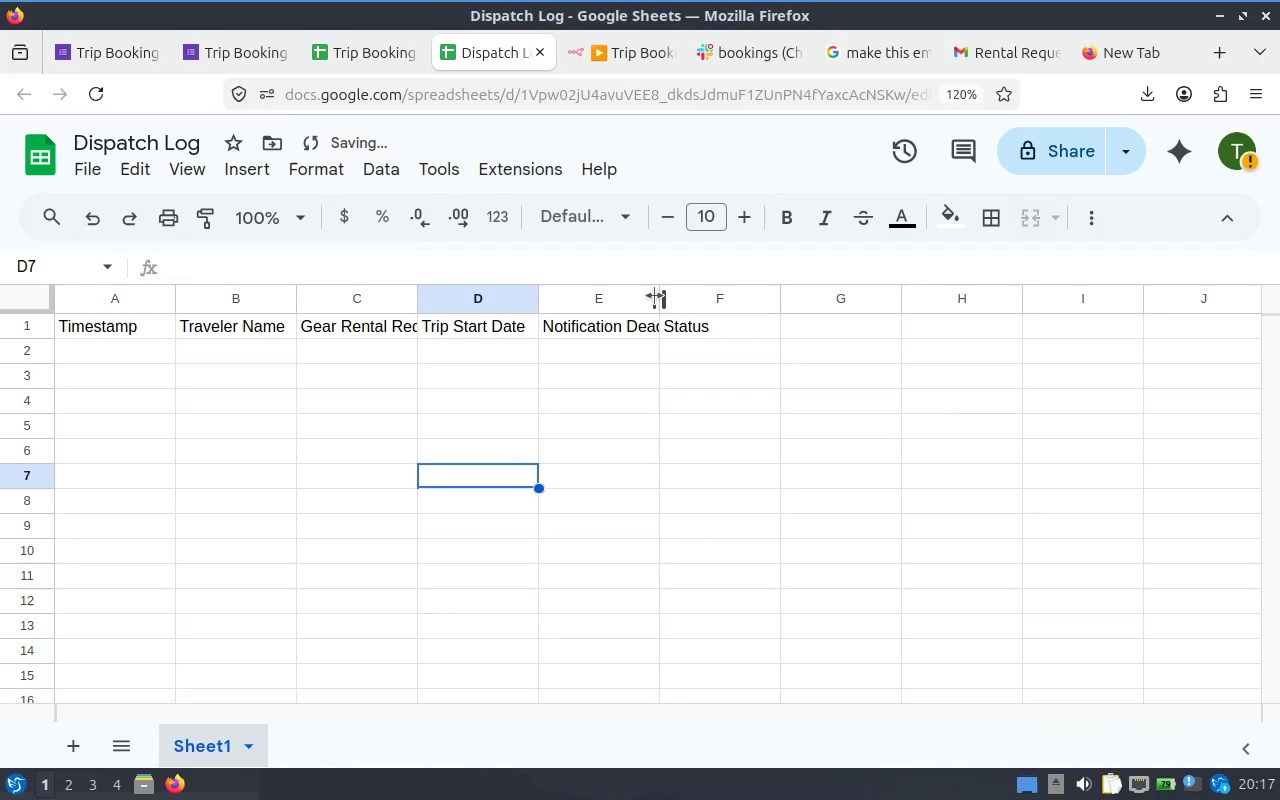 
left_click_drag(start_coordinate=[654, 297], to_coordinate=[714, 290])
 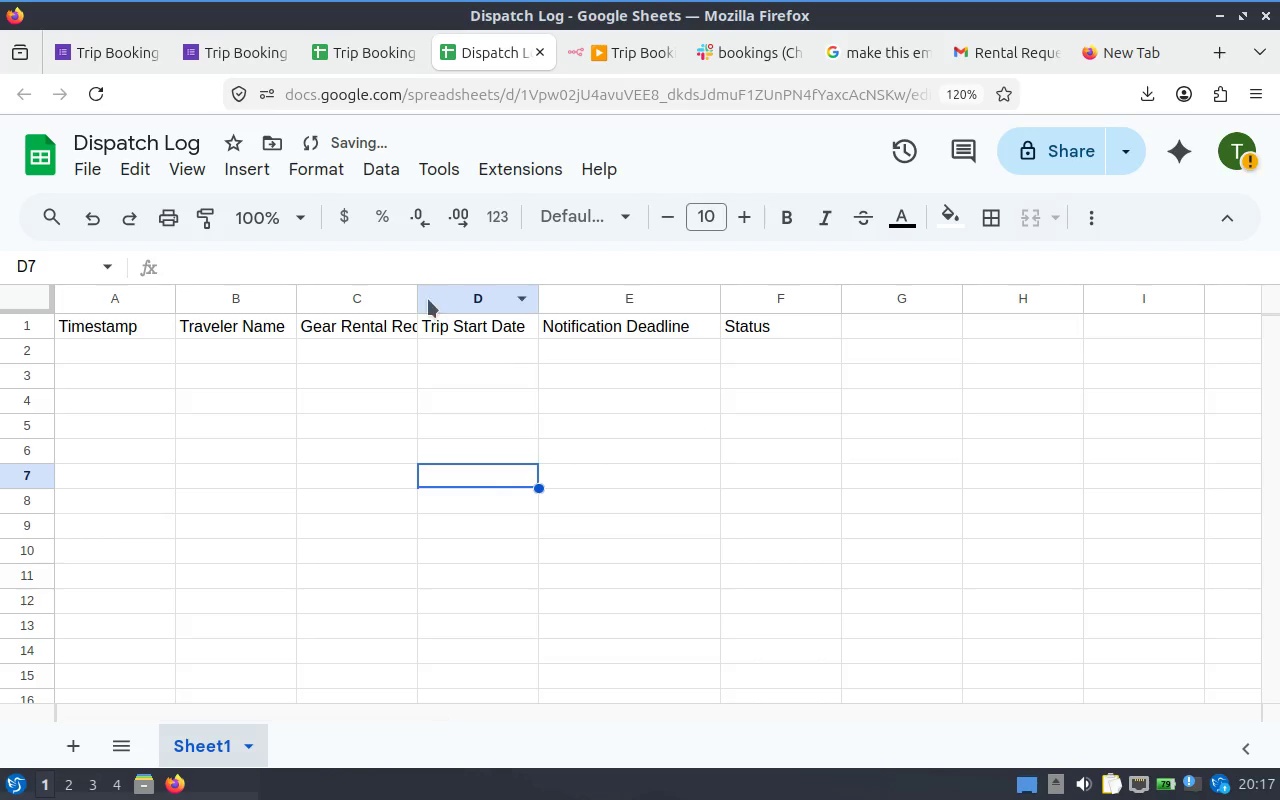 
left_click_drag(start_coordinate=[415, 303], to_coordinate=[475, 301])
 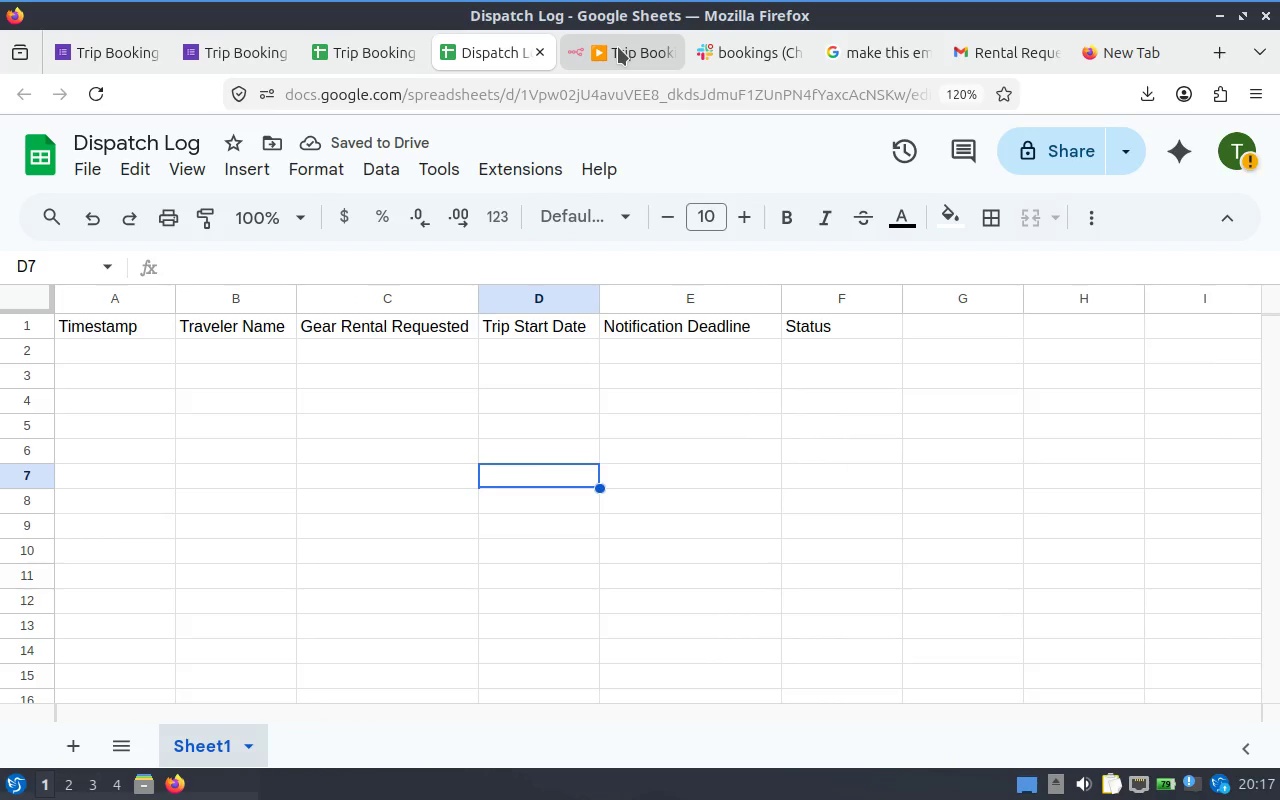 
wait(5.56)
 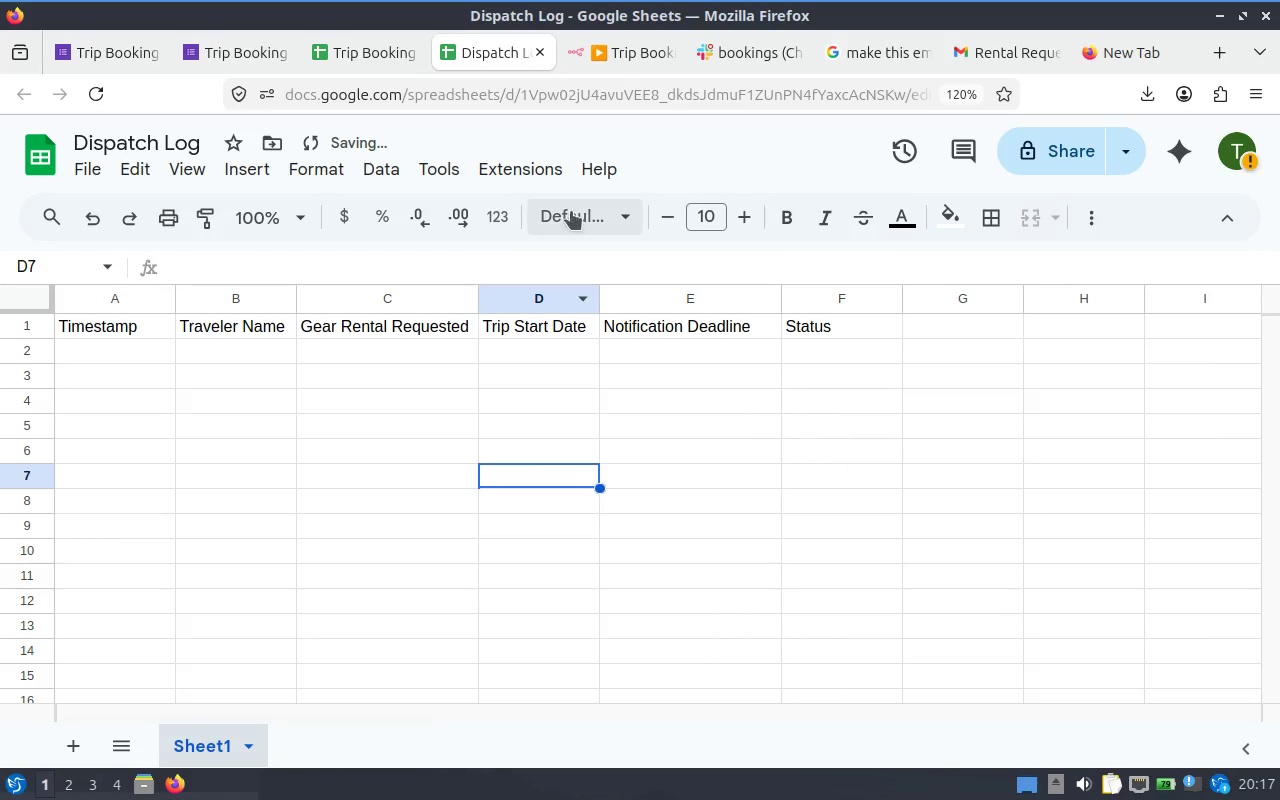 
left_click([618, 47])
 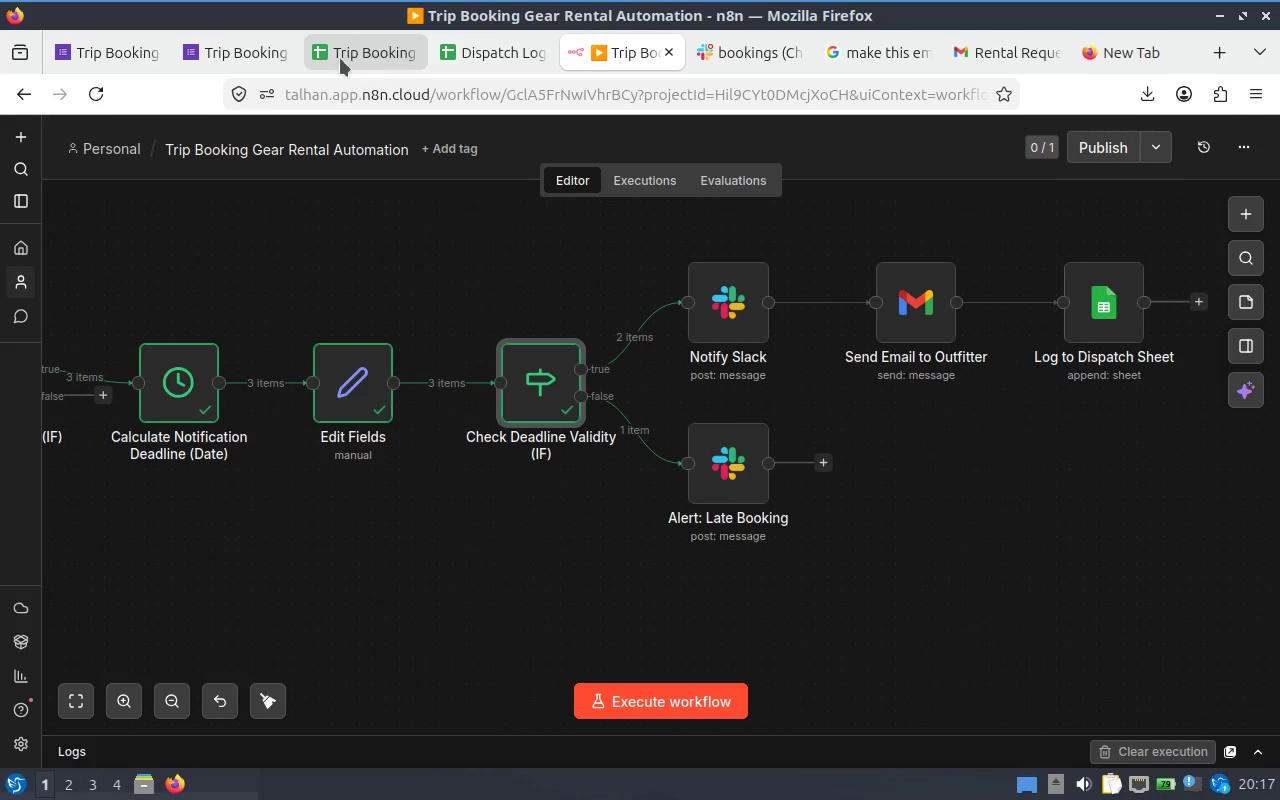 
wait(6.89)
 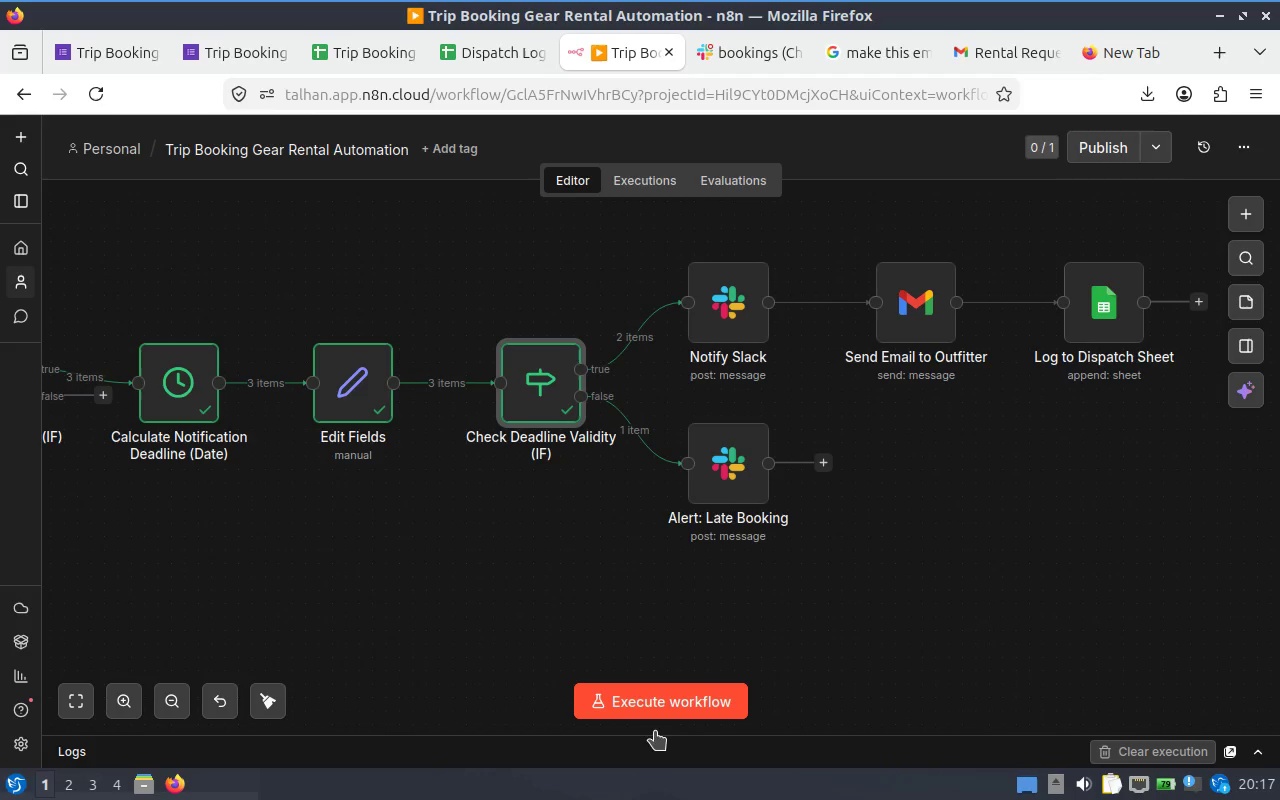 
left_click([244, 53])
 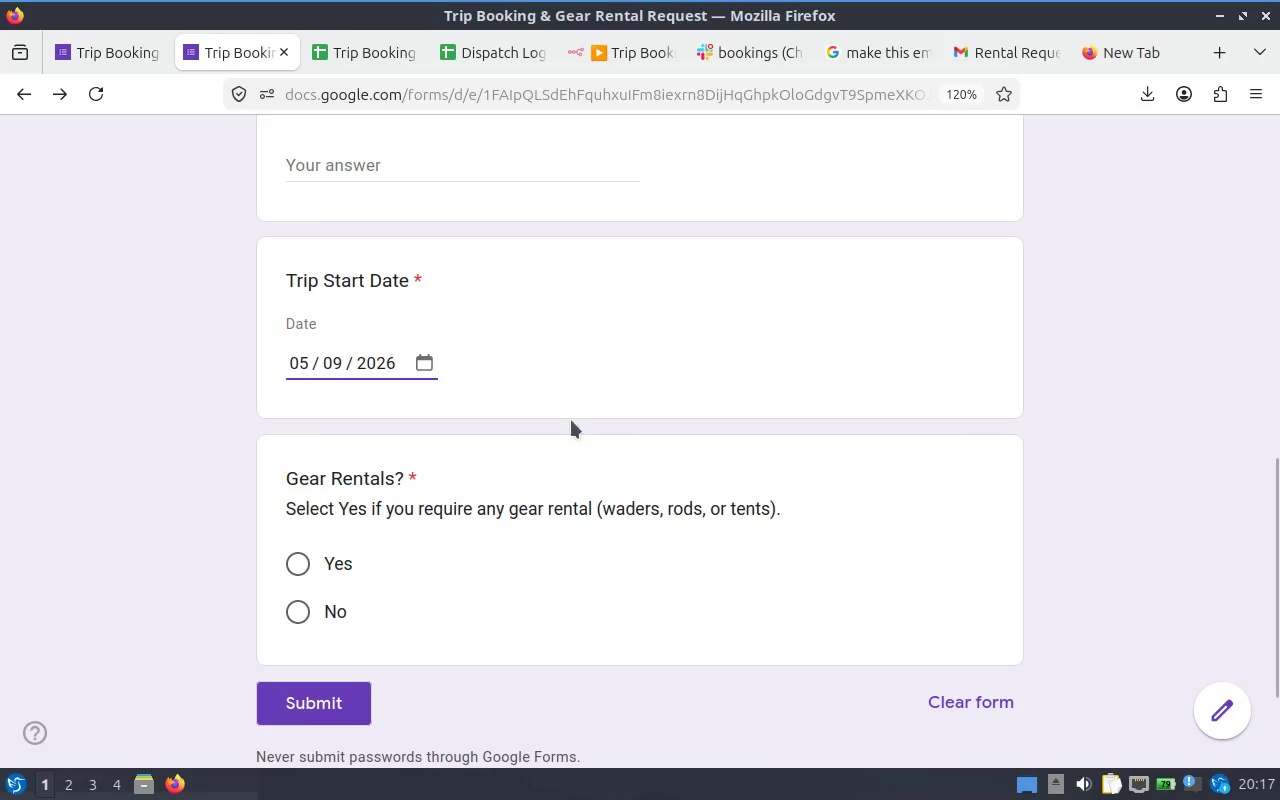 
scroll: coordinate [405, 287], scroll_direction: up, amount: 6.0
 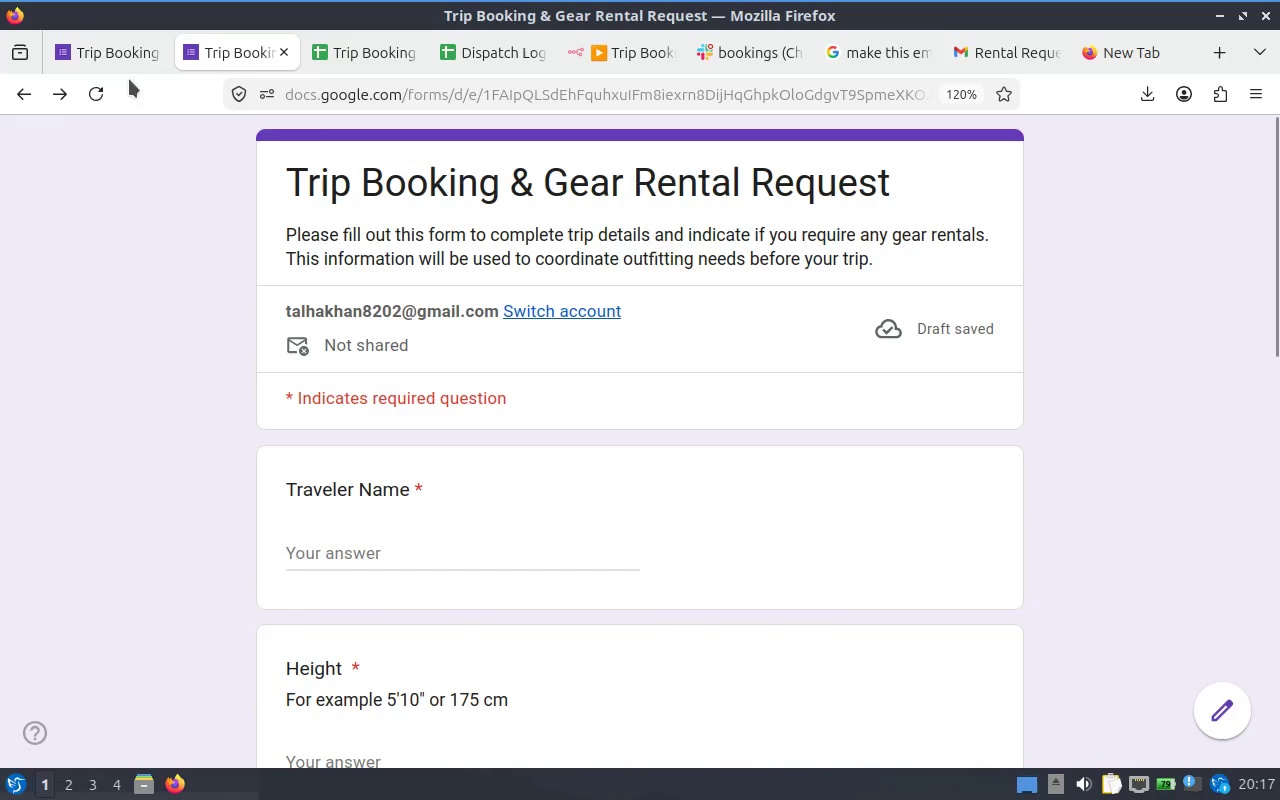 
left_click([98, 89])
 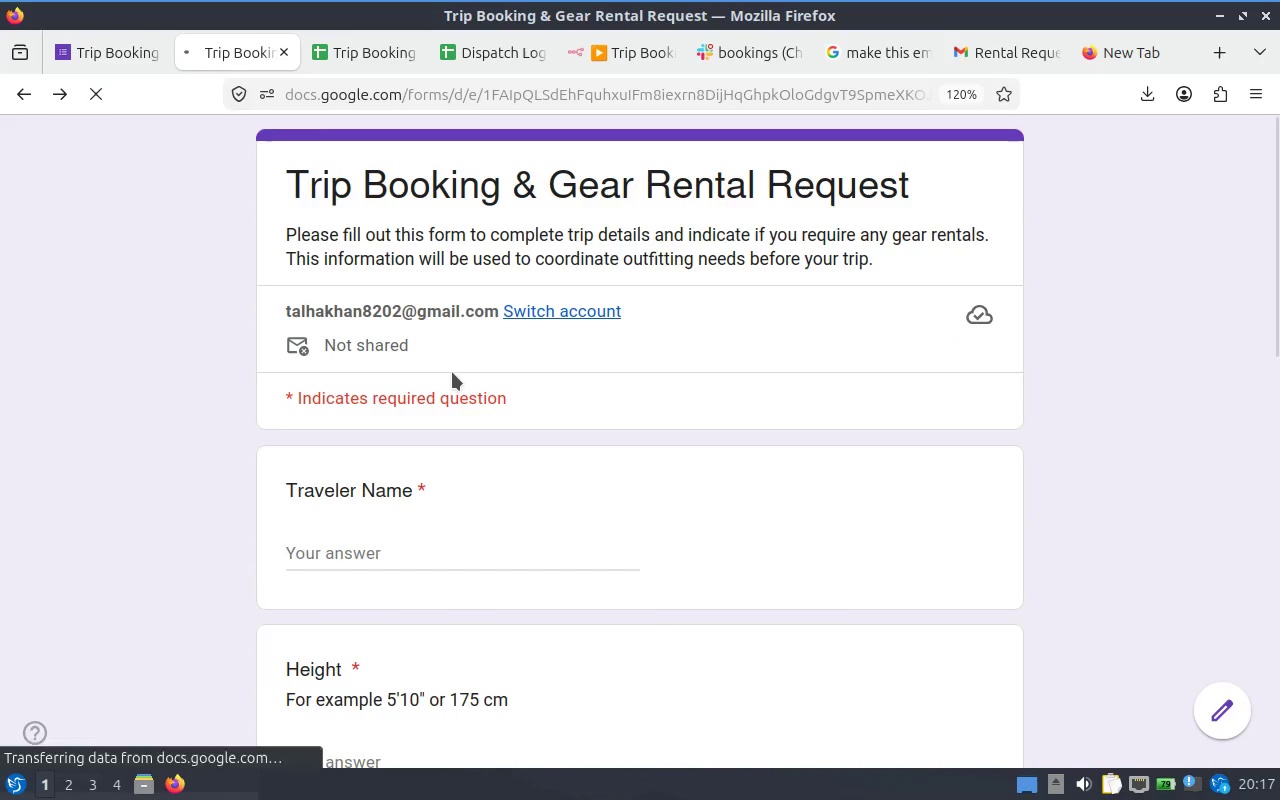 
scroll: coordinate [508, 337], scroll_direction: down, amount: 3.0
 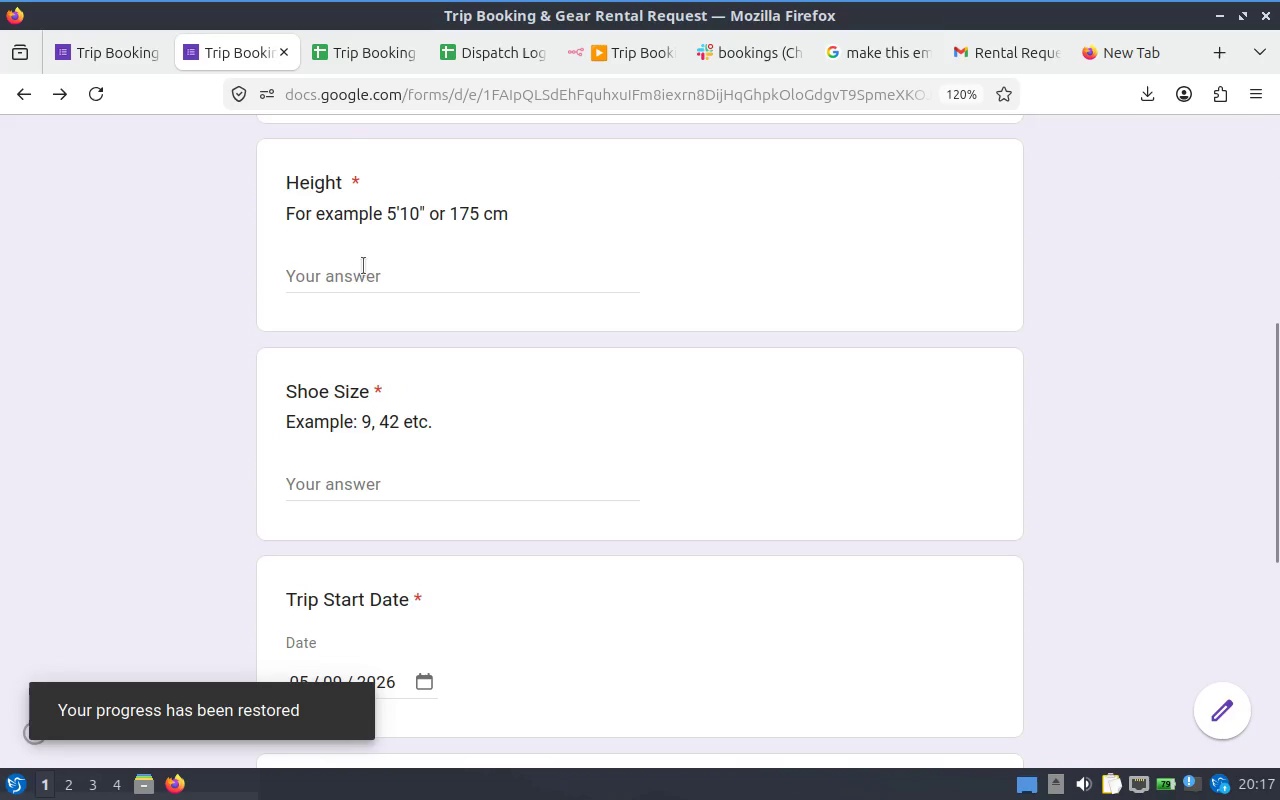 
scroll: coordinate [394, 280], scroll_direction: up, amount: 1.0
 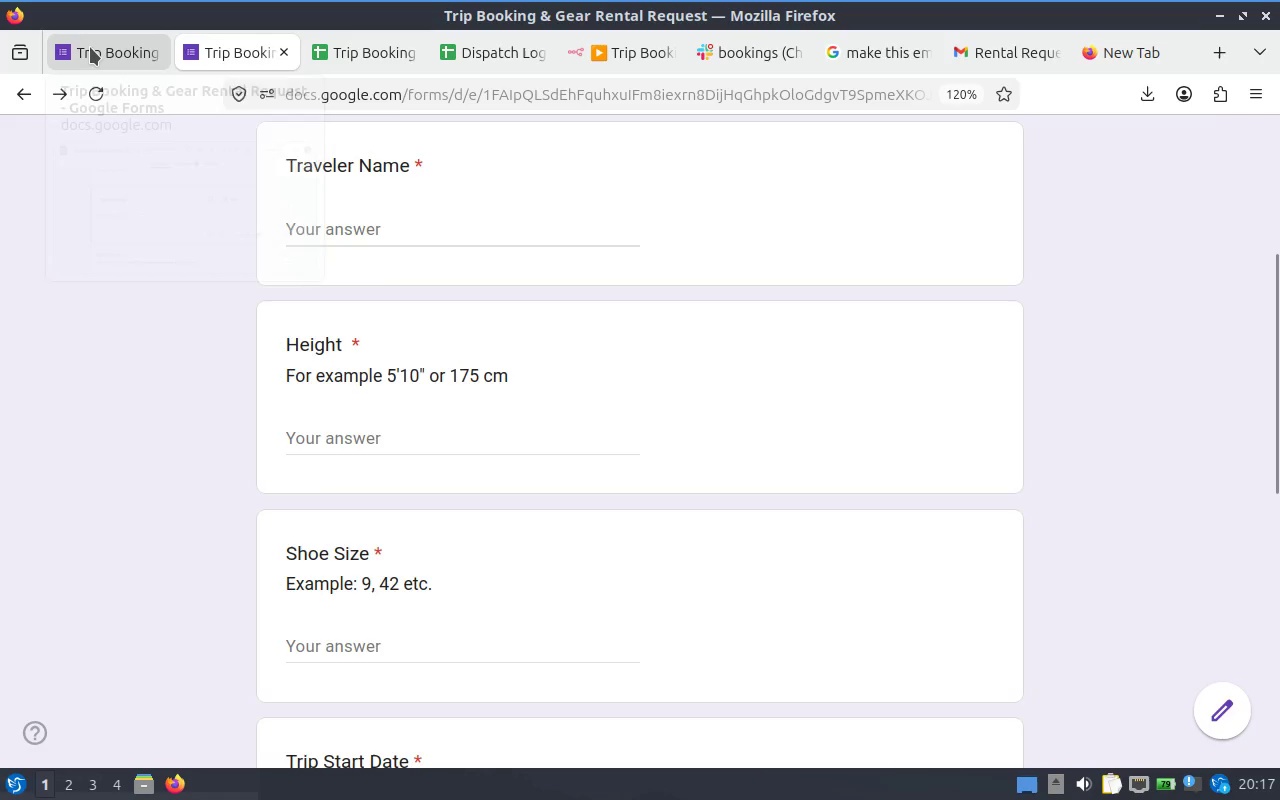 
left_click([90, 47])
 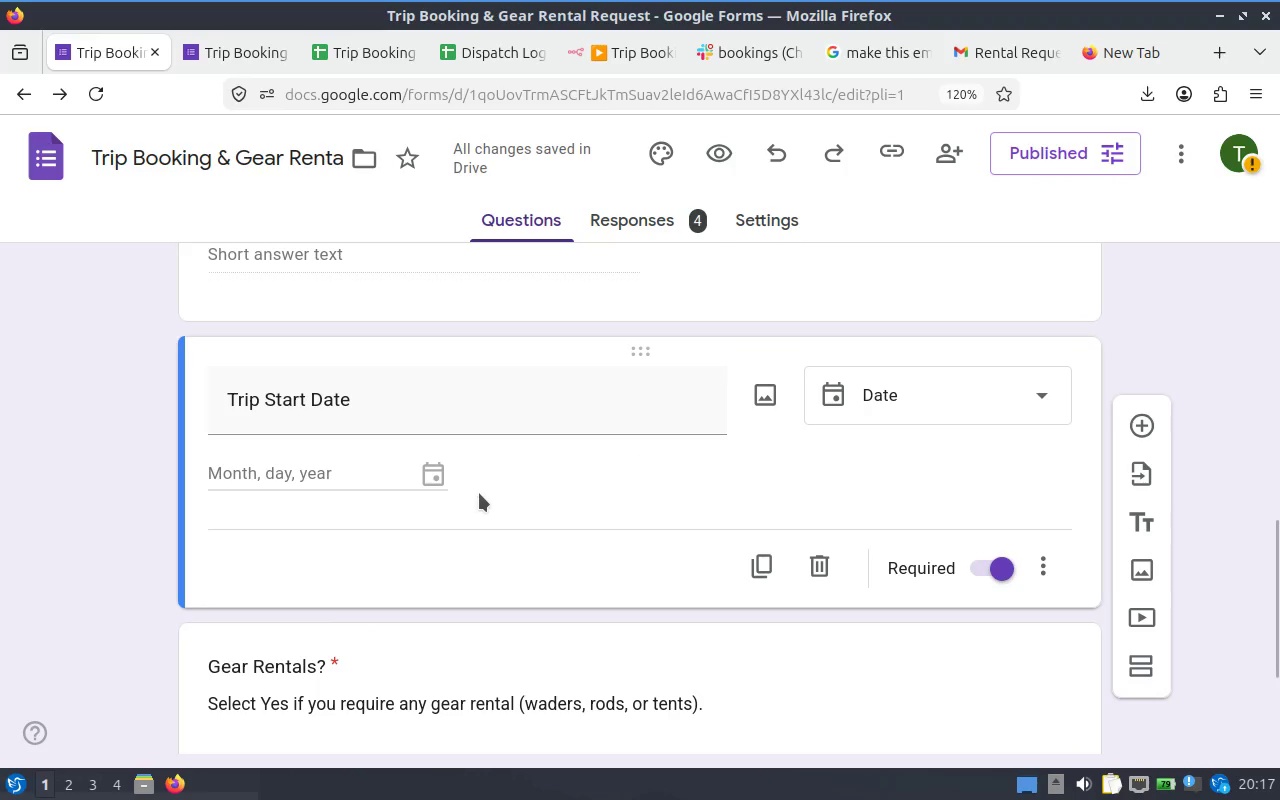 
scroll: coordinate [501, 470], scroll_direction: up, amount: 3.0
 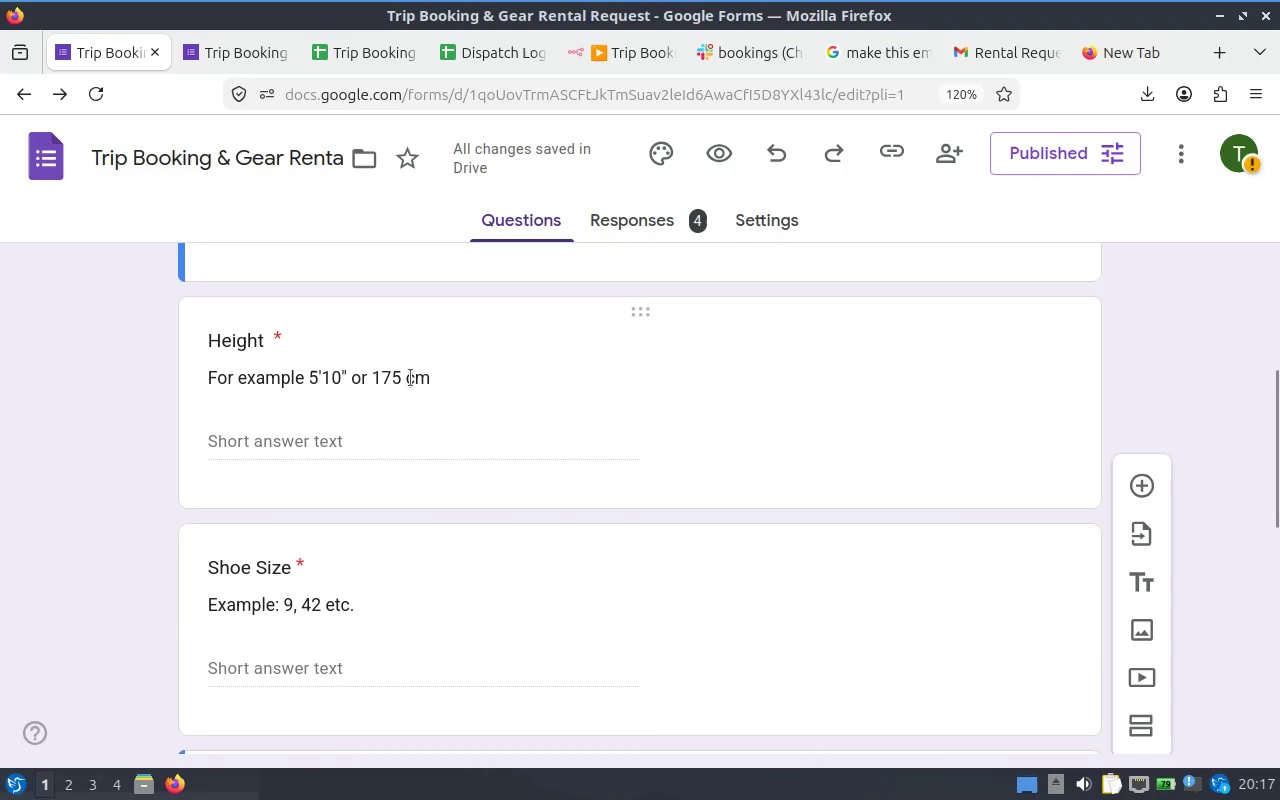 
double_click([375, 374])
 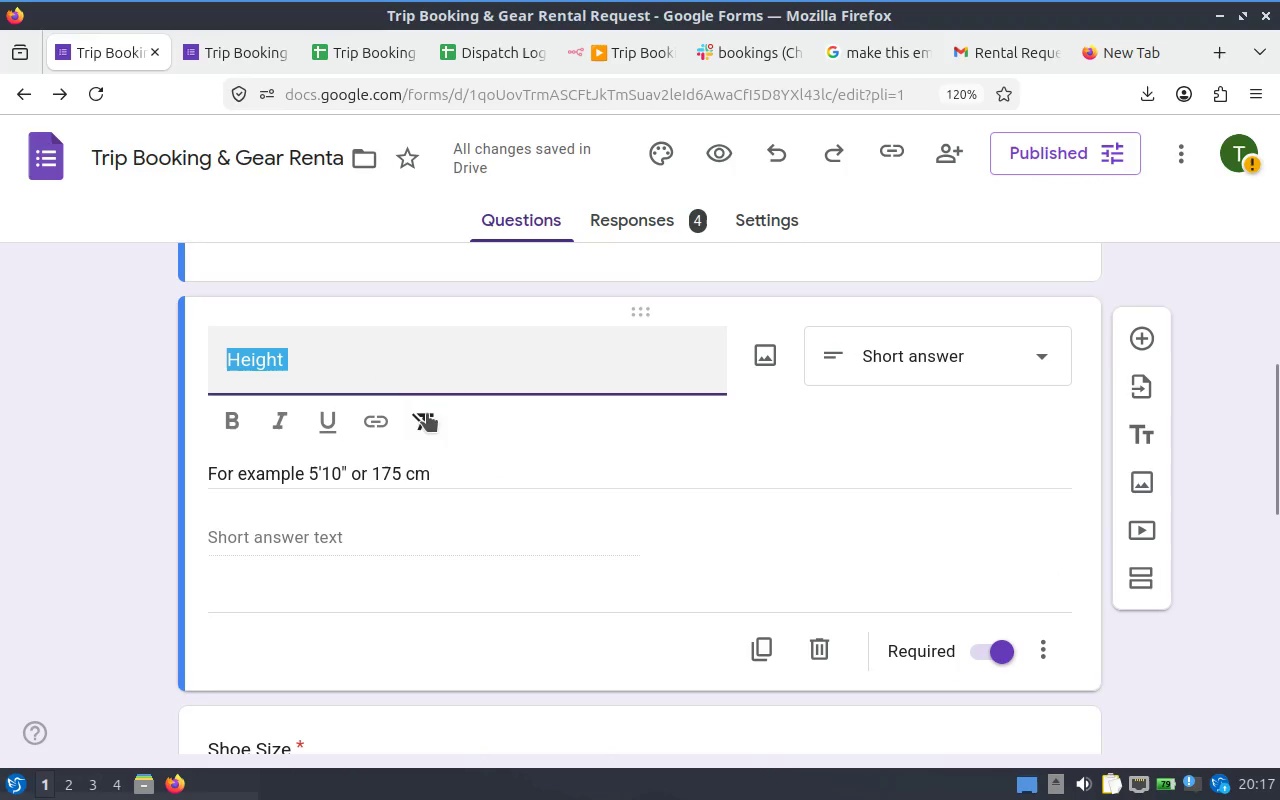 
left_click([437, 448])
 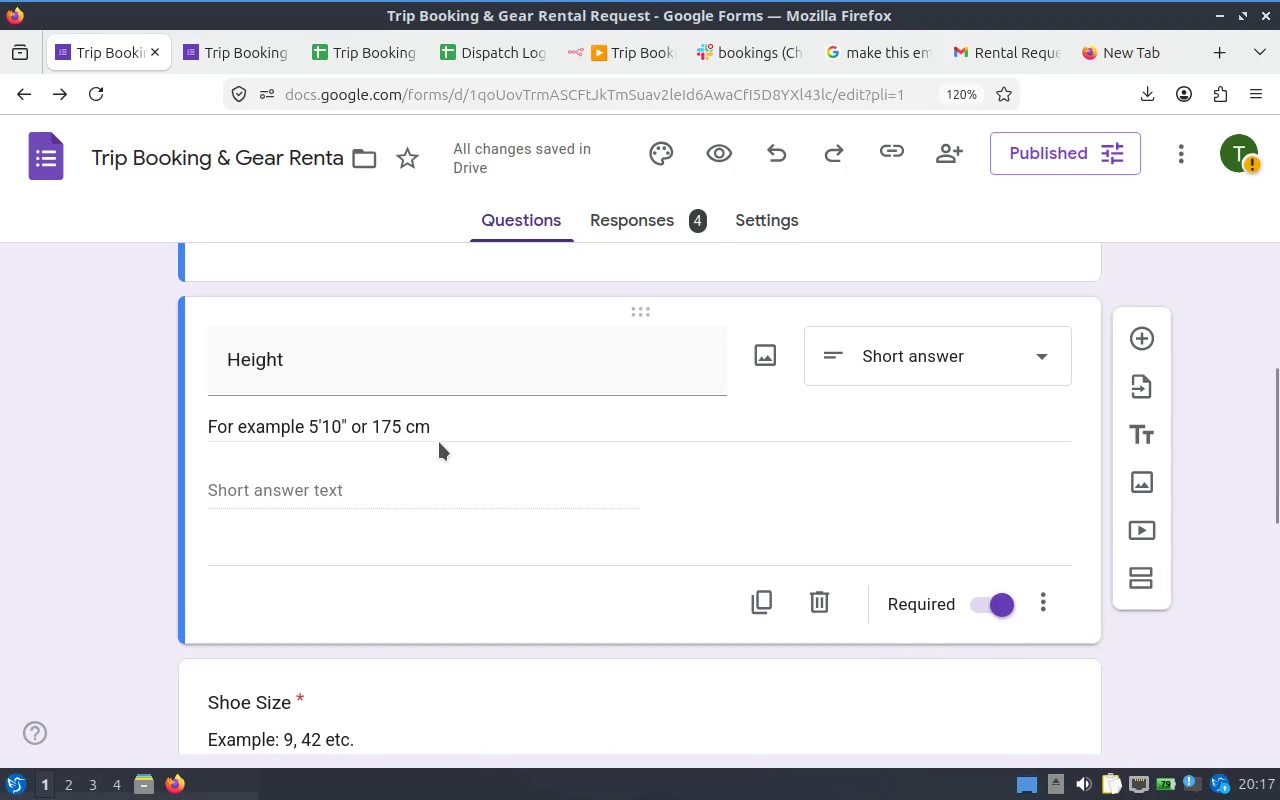 
left_click([453, 395])
 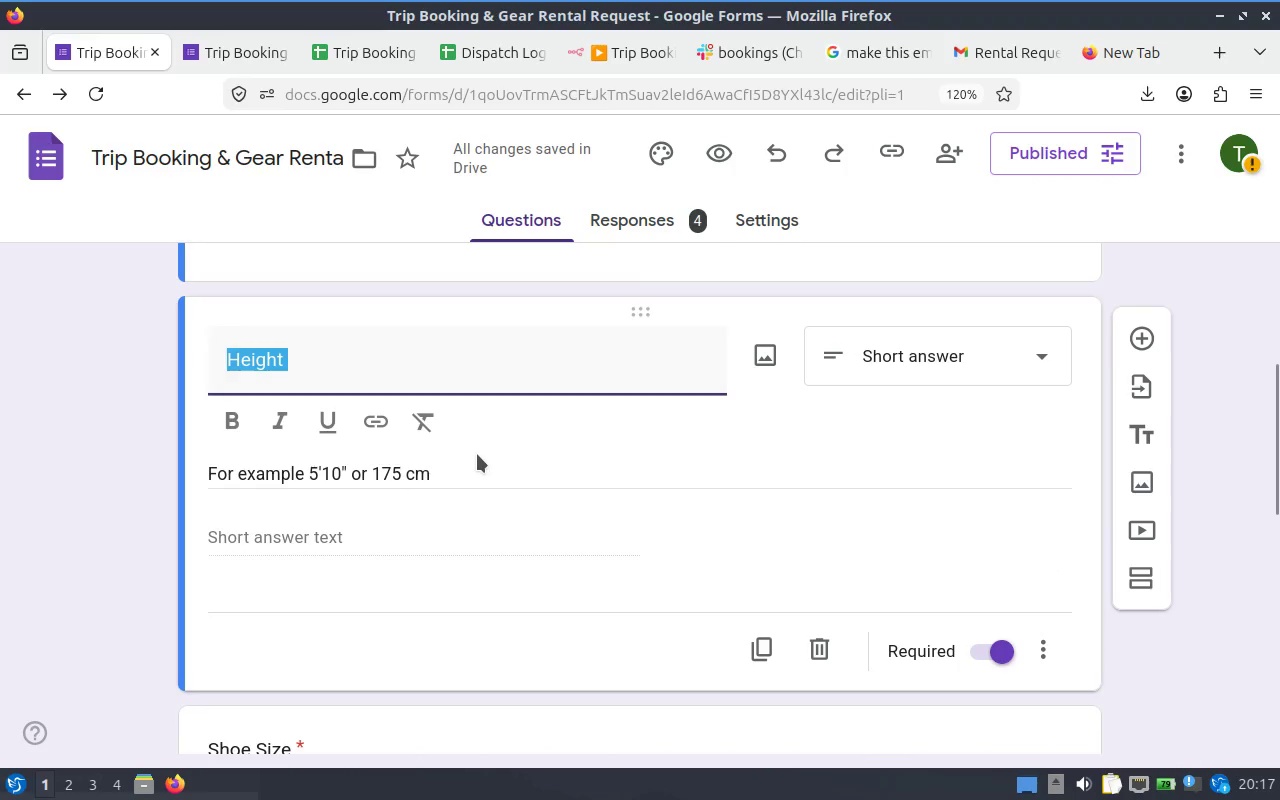 
left_click([477, 454])
 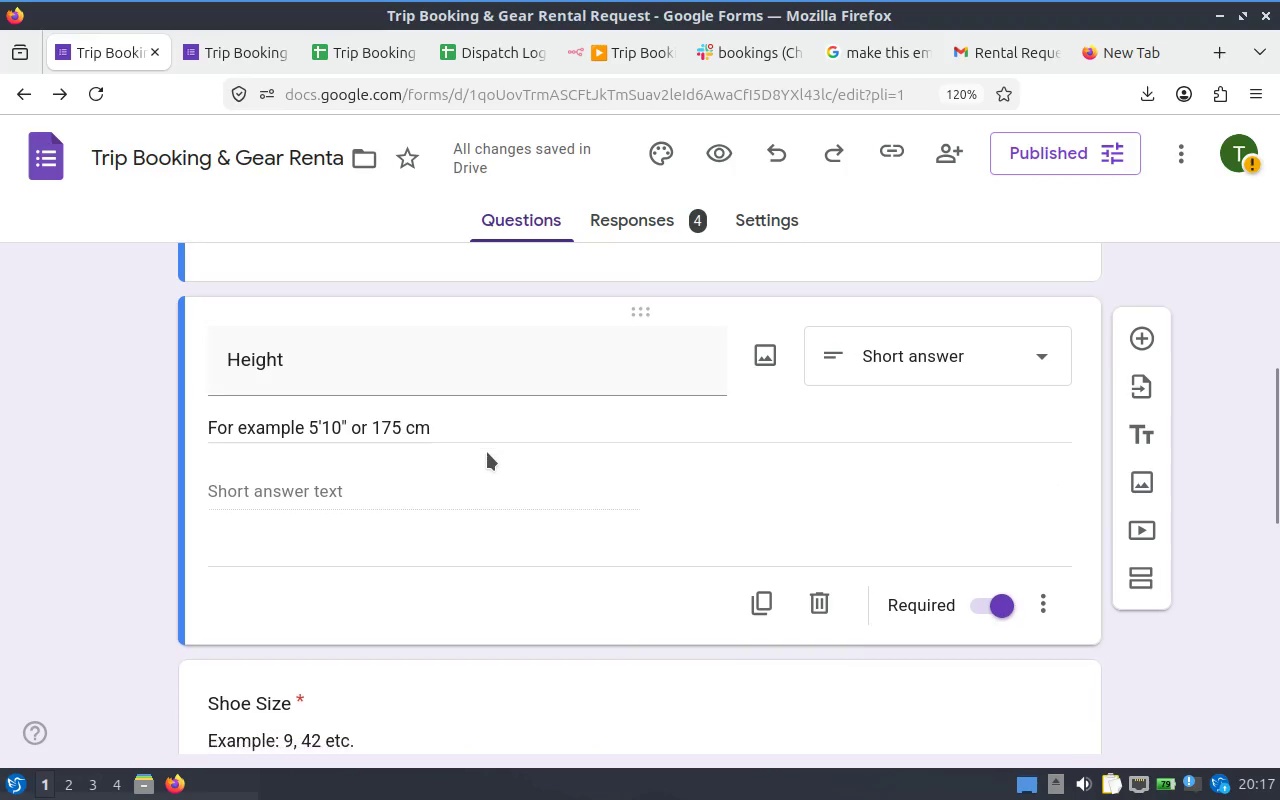 
left_click([477, 439])
 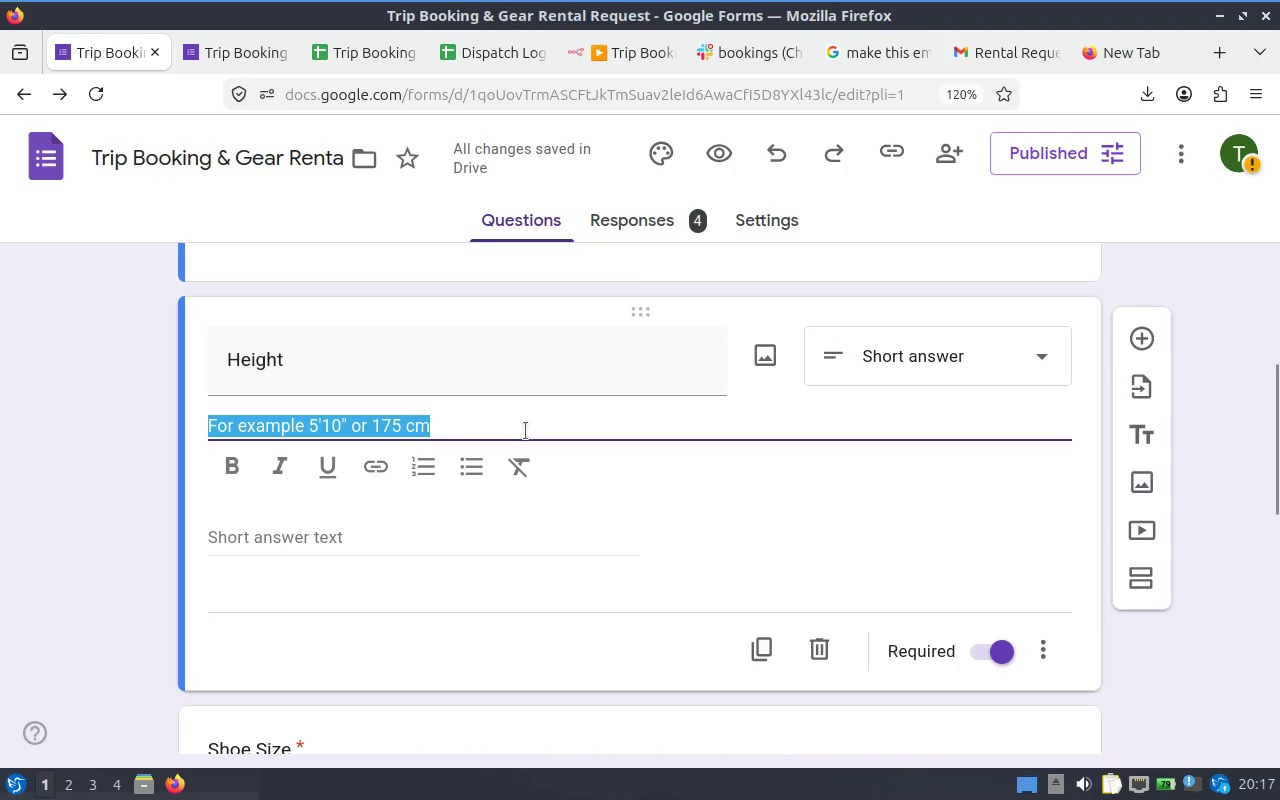 
key(Backspace)
 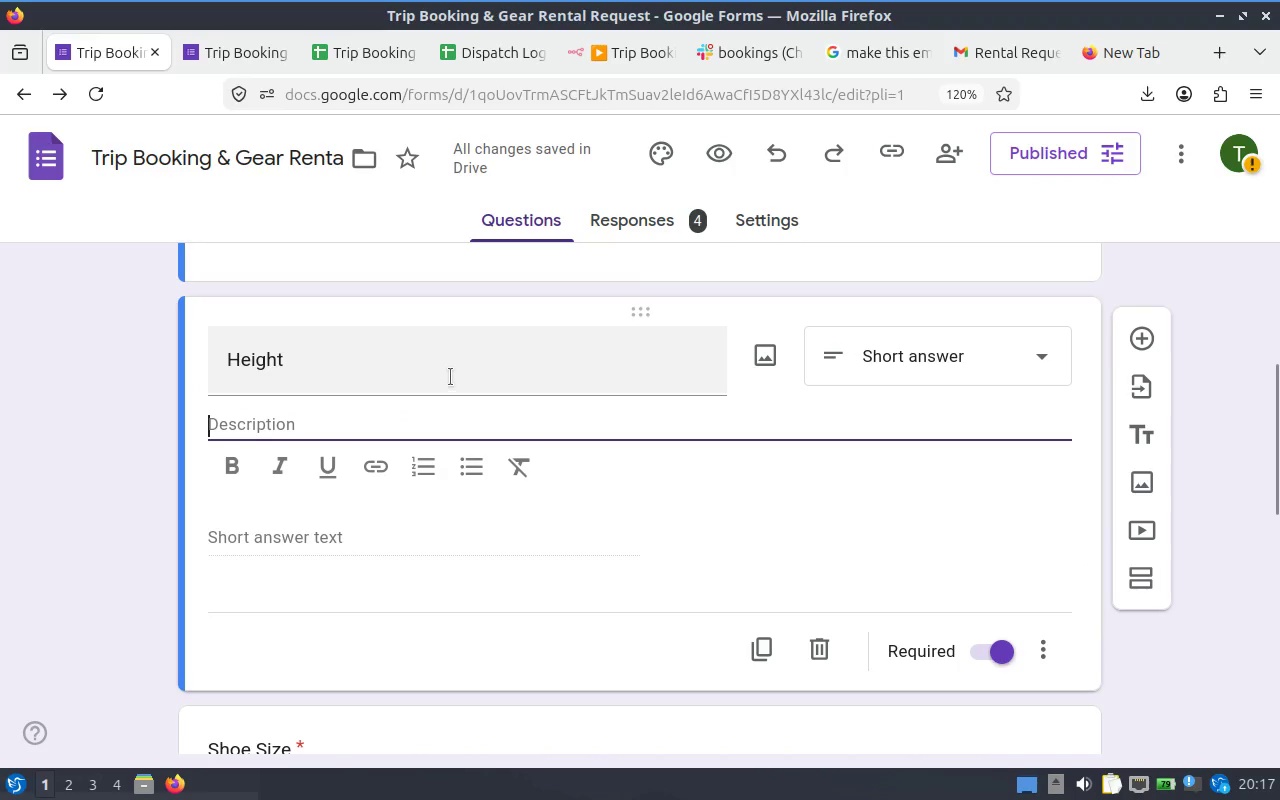 
left_click([442, 376])
 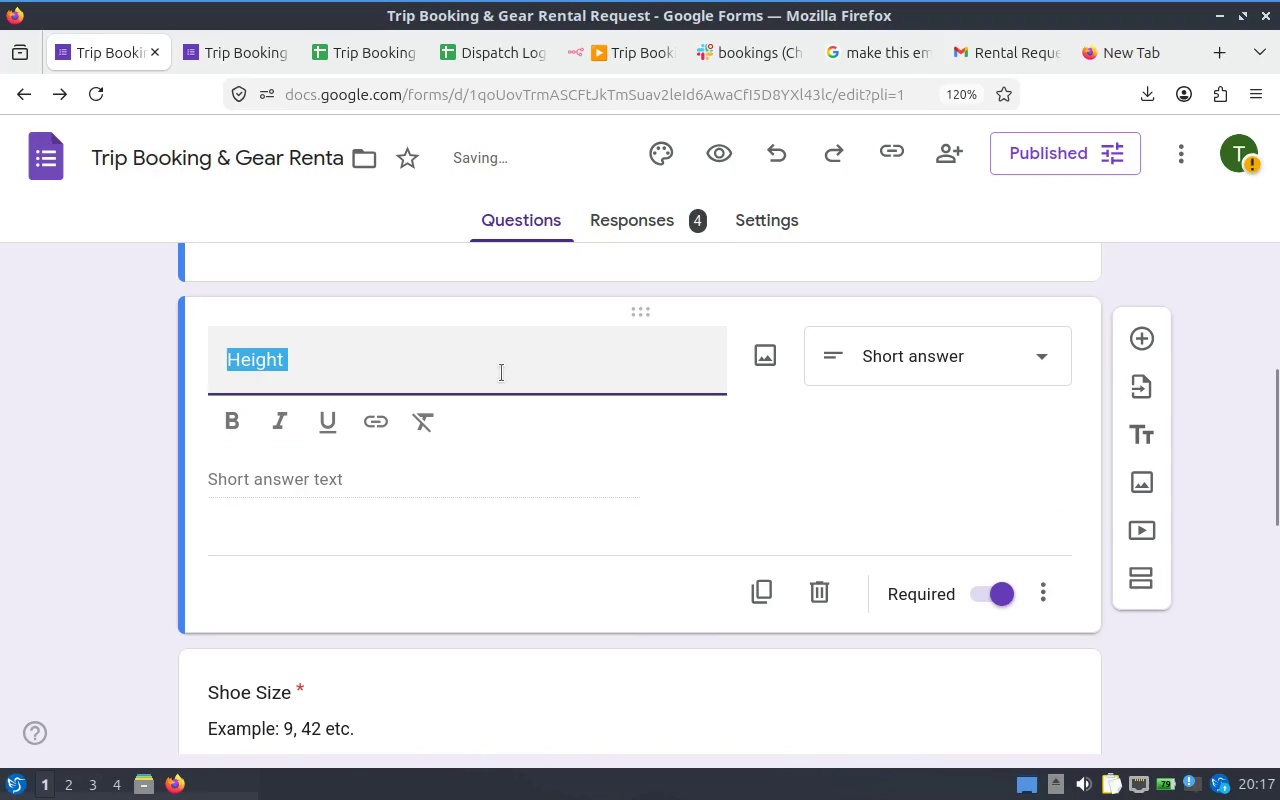 
left_click([490, 371])
 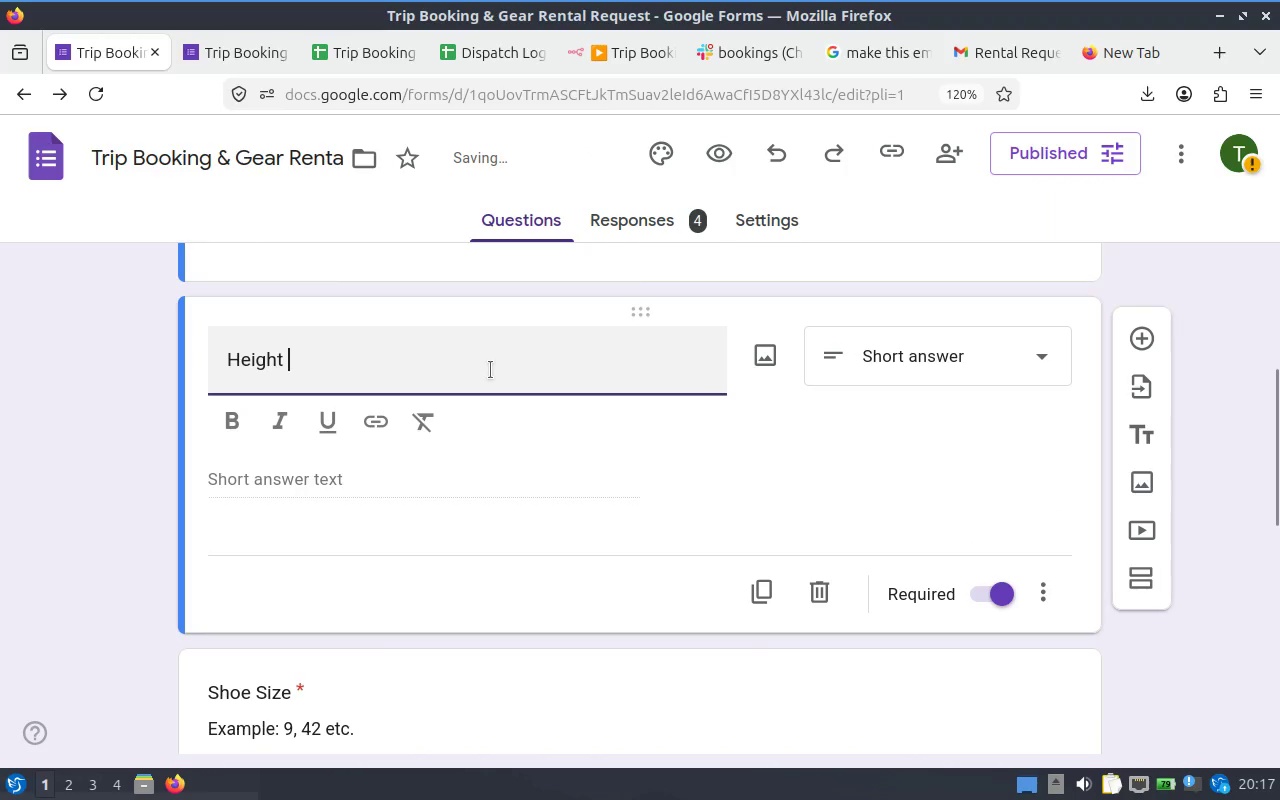 
type((inches))
 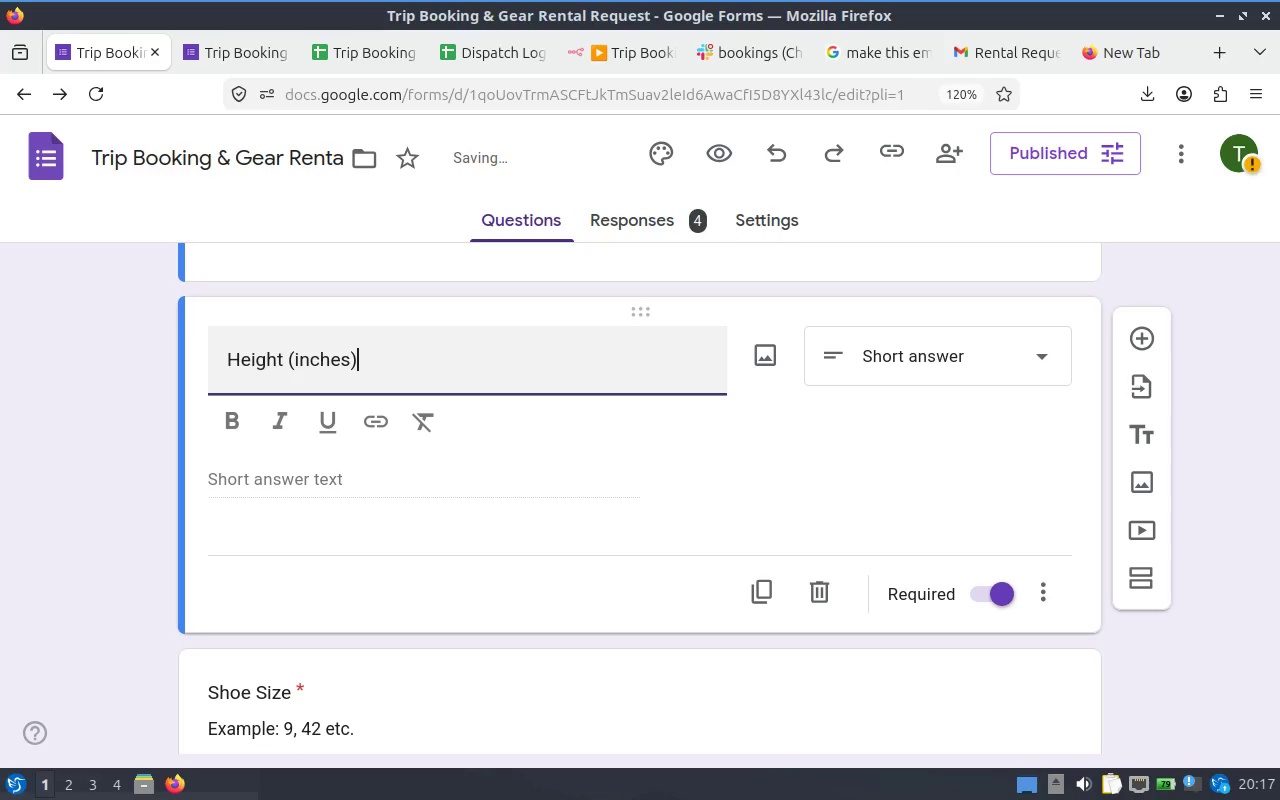 
left_click([11, 394])
 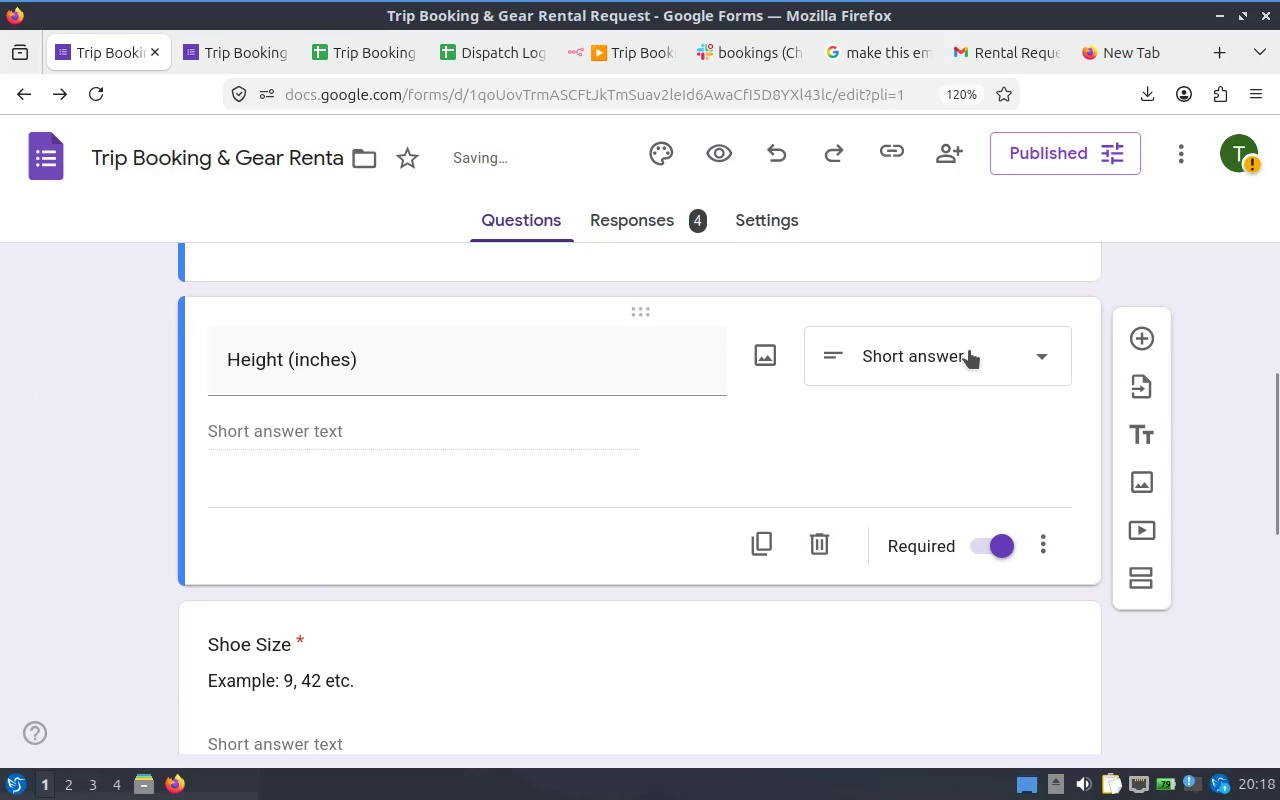 
scroll: coordinate [975, 457], scroll_direction: down, amount: 4.0
 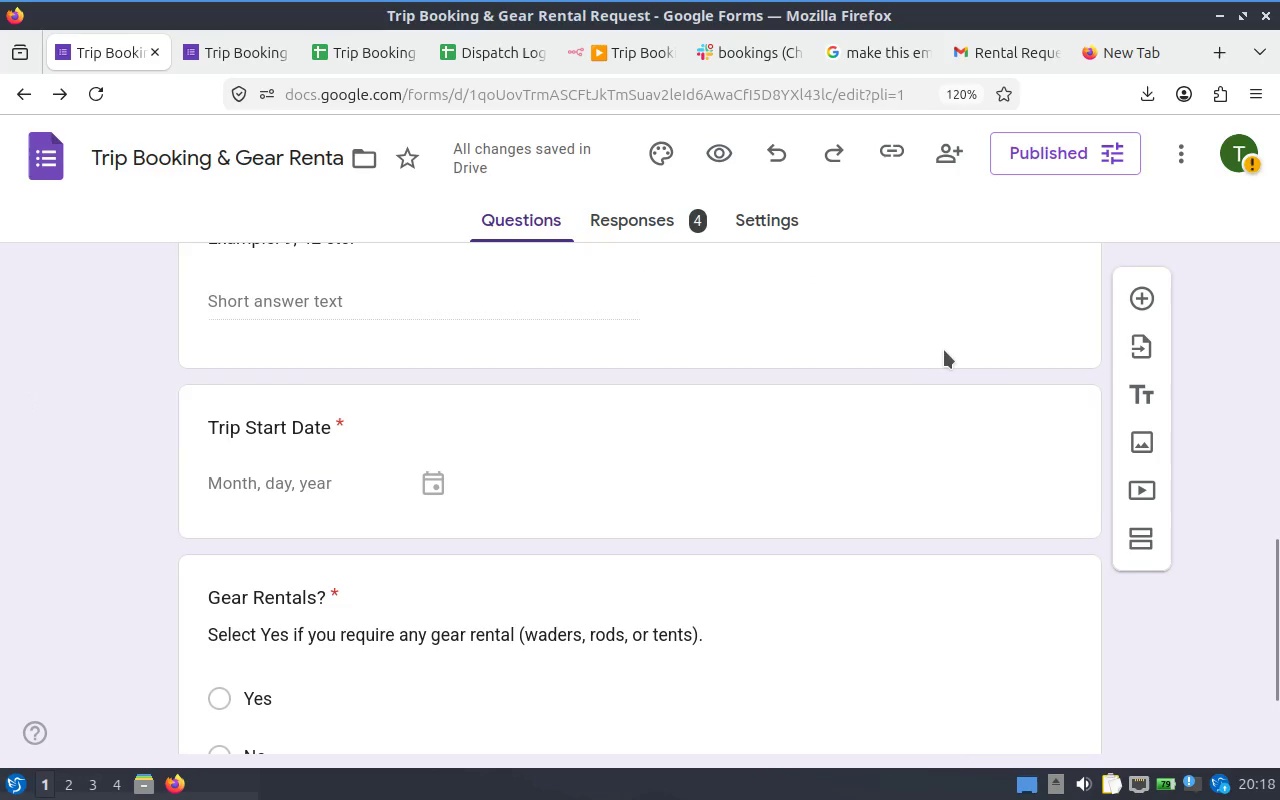 
scroll: coordinate [932, 348], scroll_direction: up, amount: 1.0
 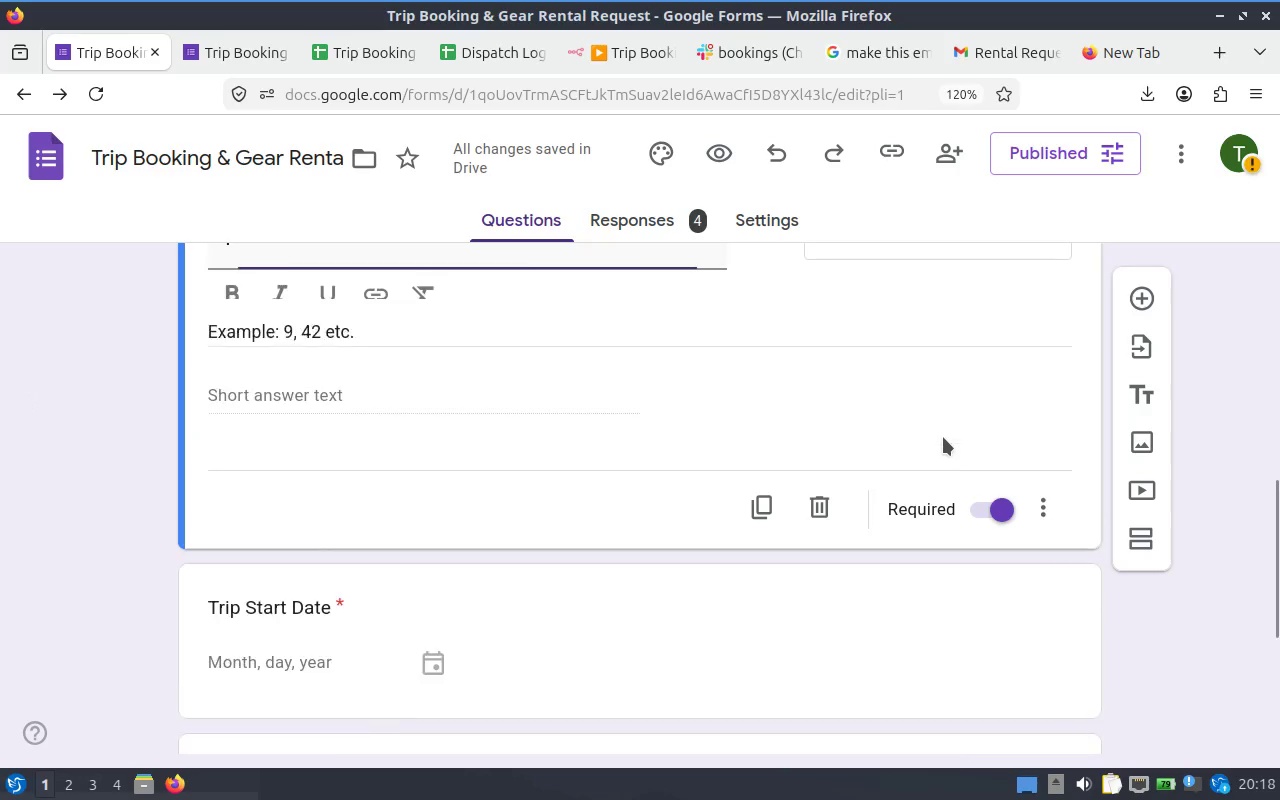 
scroll: coordinate [965, 536], scroll_direction: down, amount: 2.0
 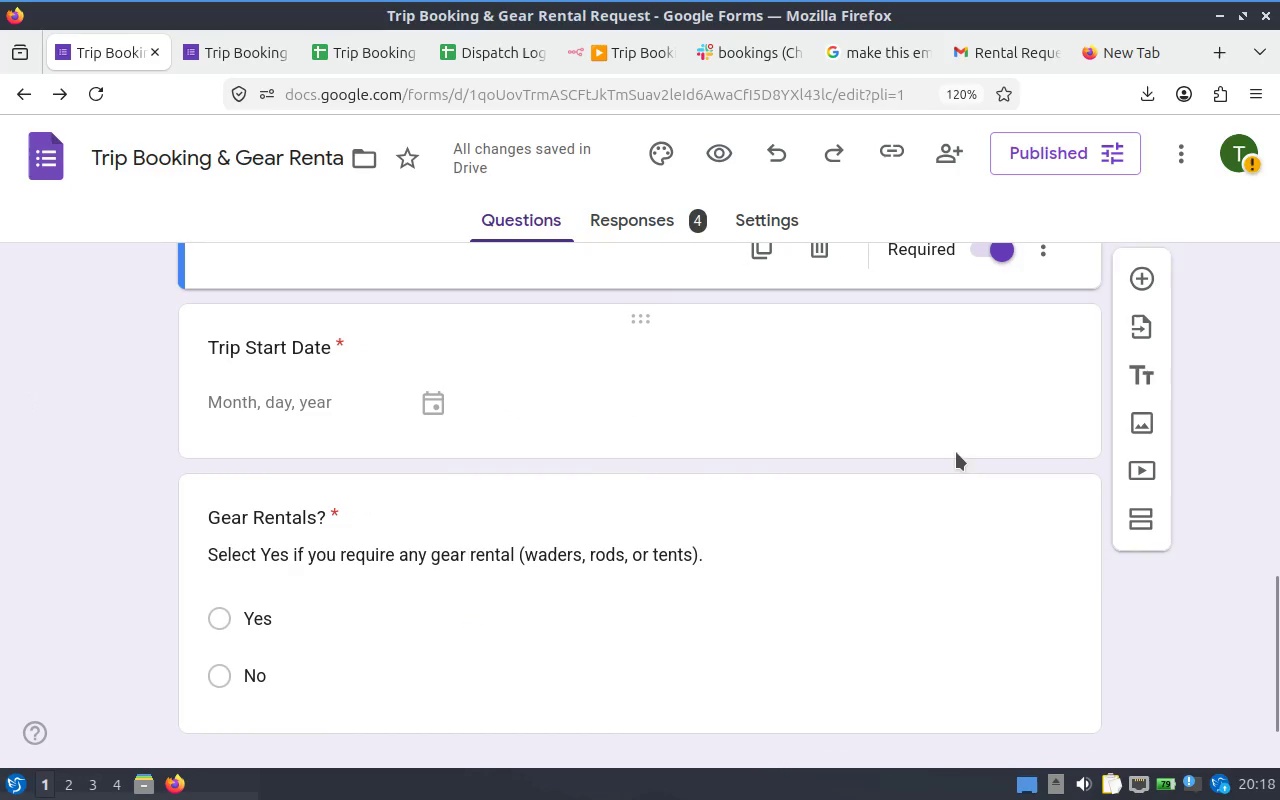 
left_click([966, 373])
 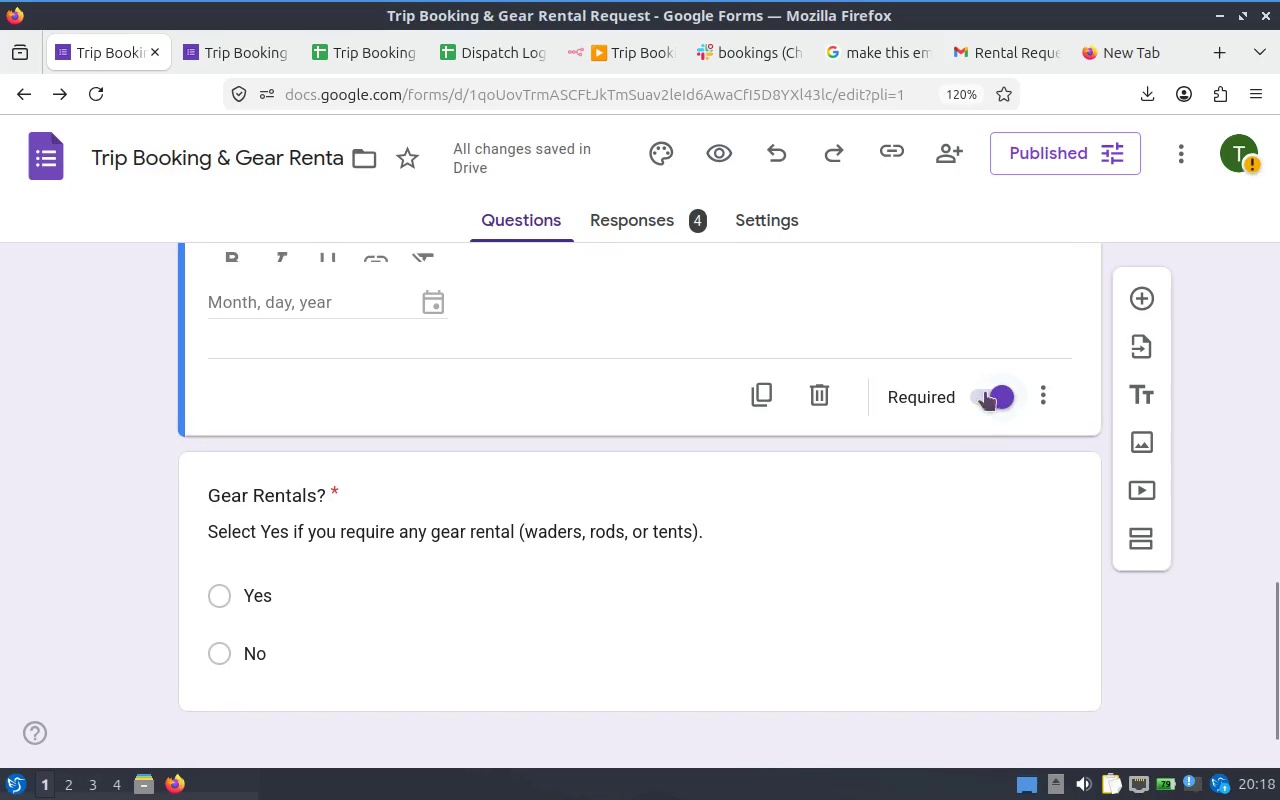 
scroll: coordinate [995, 422], scroll_direction: down, amount: 1.0
 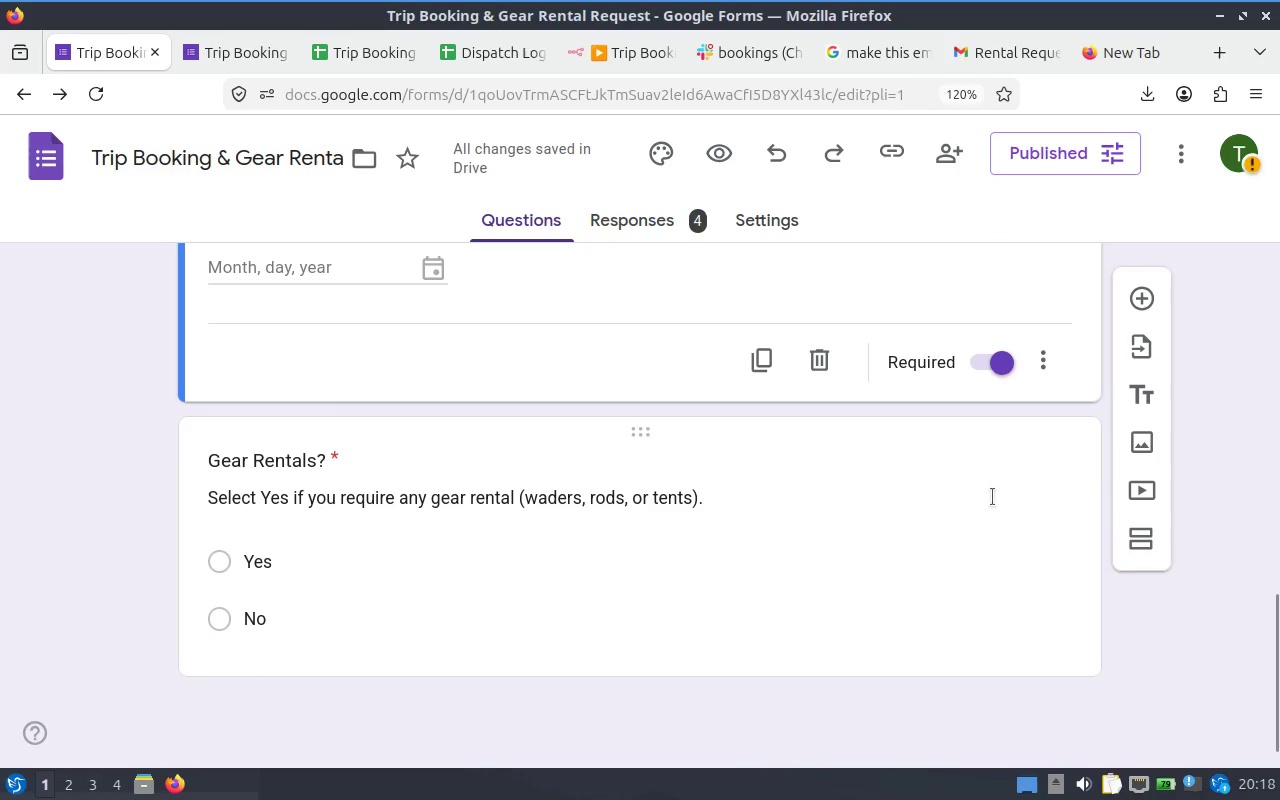 
left_click([992, 497])
 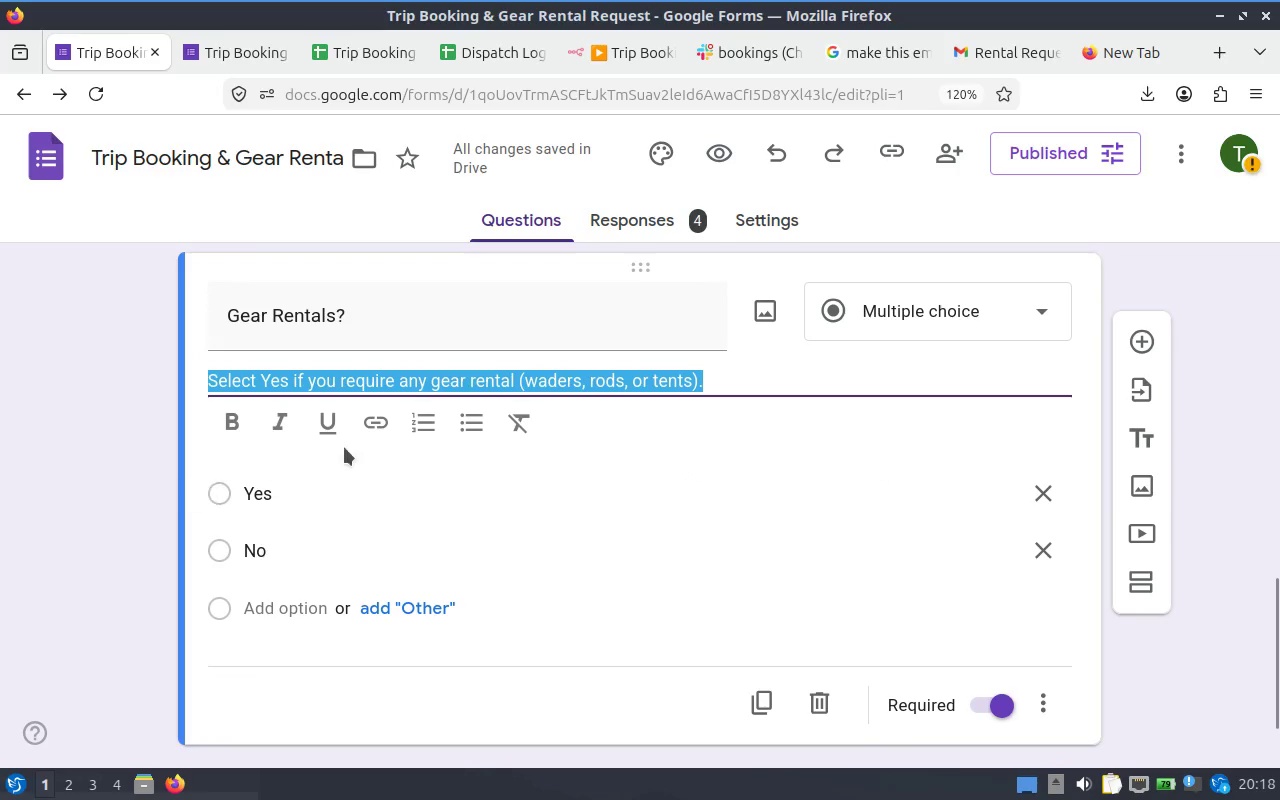 
left_click([40, 391])
 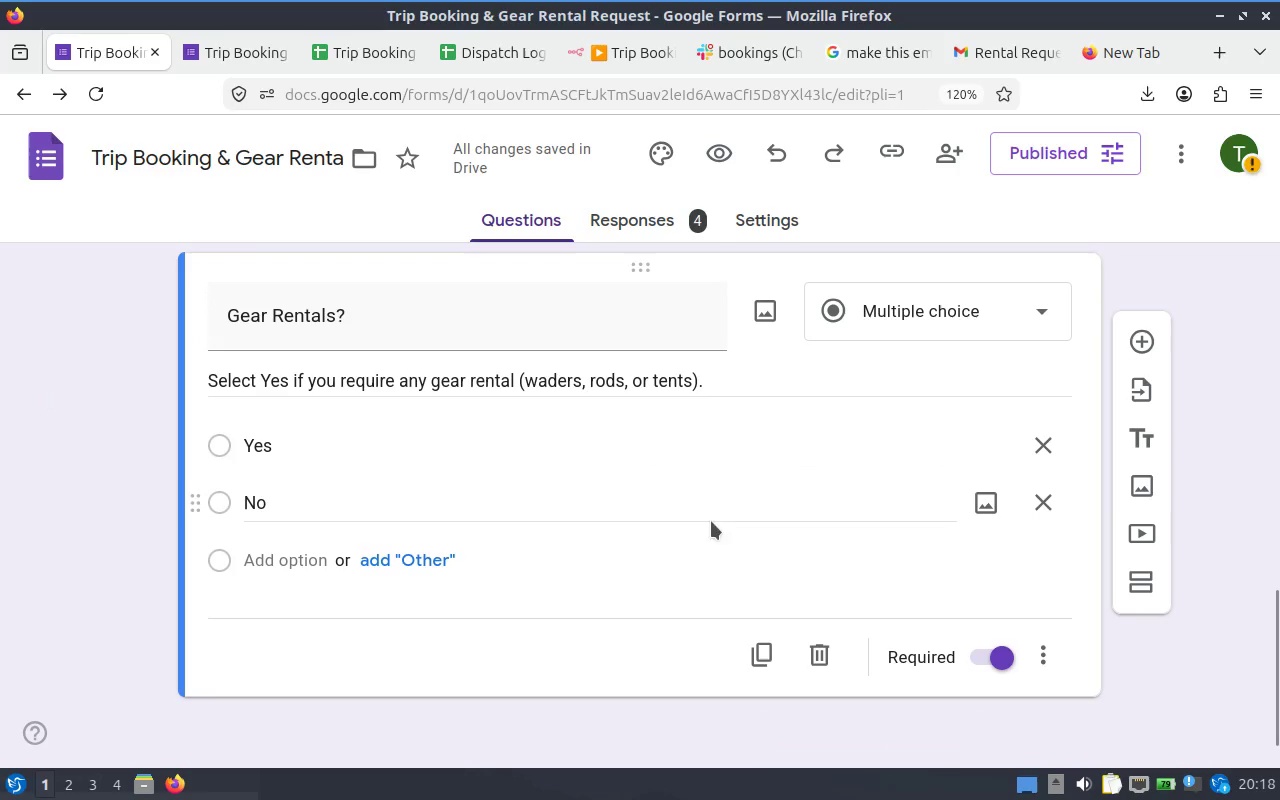 
scroll: coordinate [808, 503], scroll_direction: up, amount: 4.0
 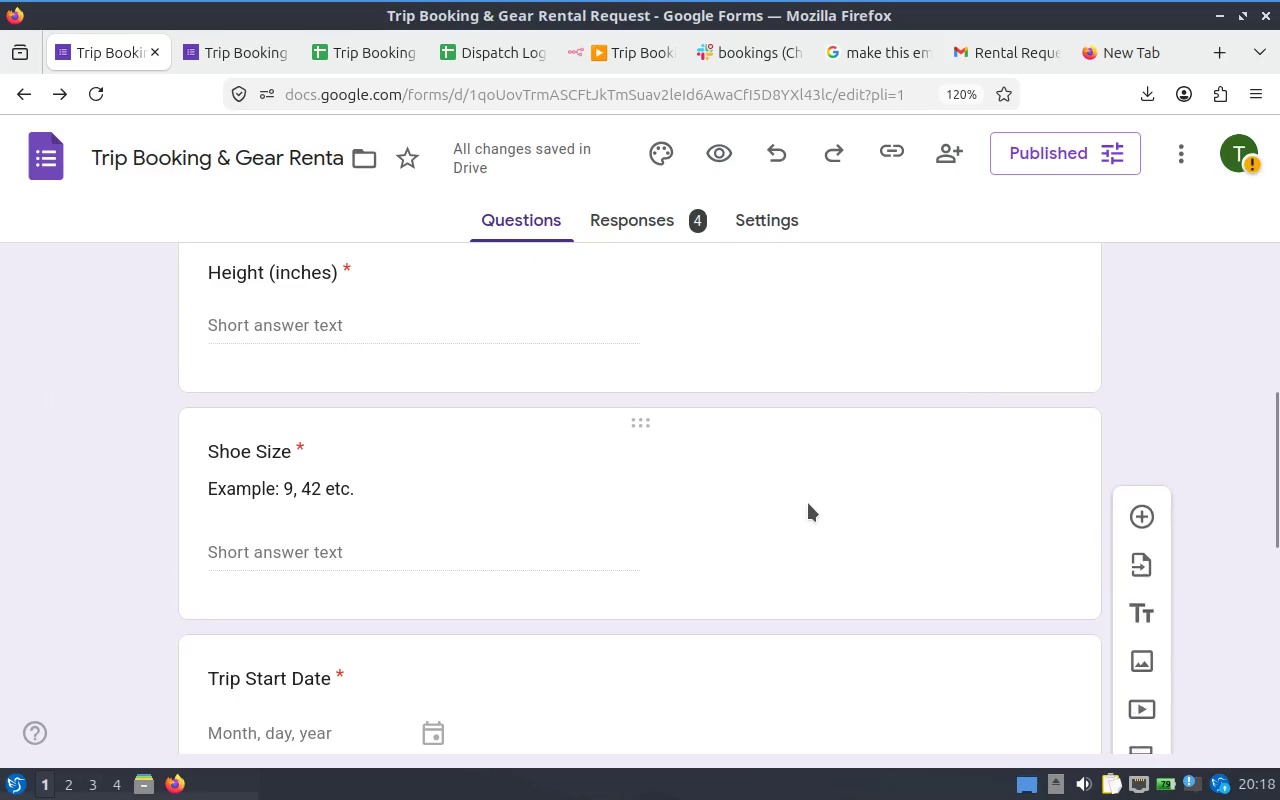 
scroll: coordinate [808, 503], scroll_direction: down, amount: 1.0
 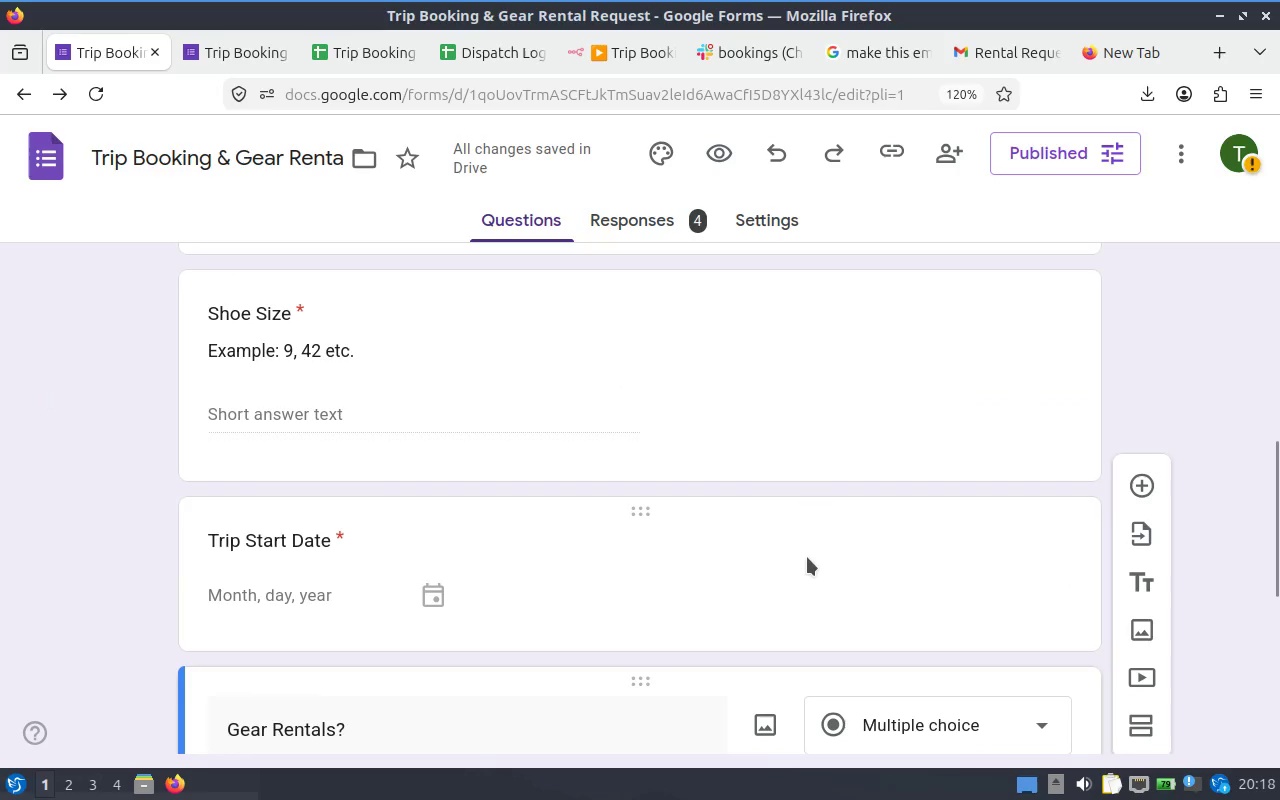 
scroll: coordinate [796, 516], scroll_direction: up, amount: 6.0
 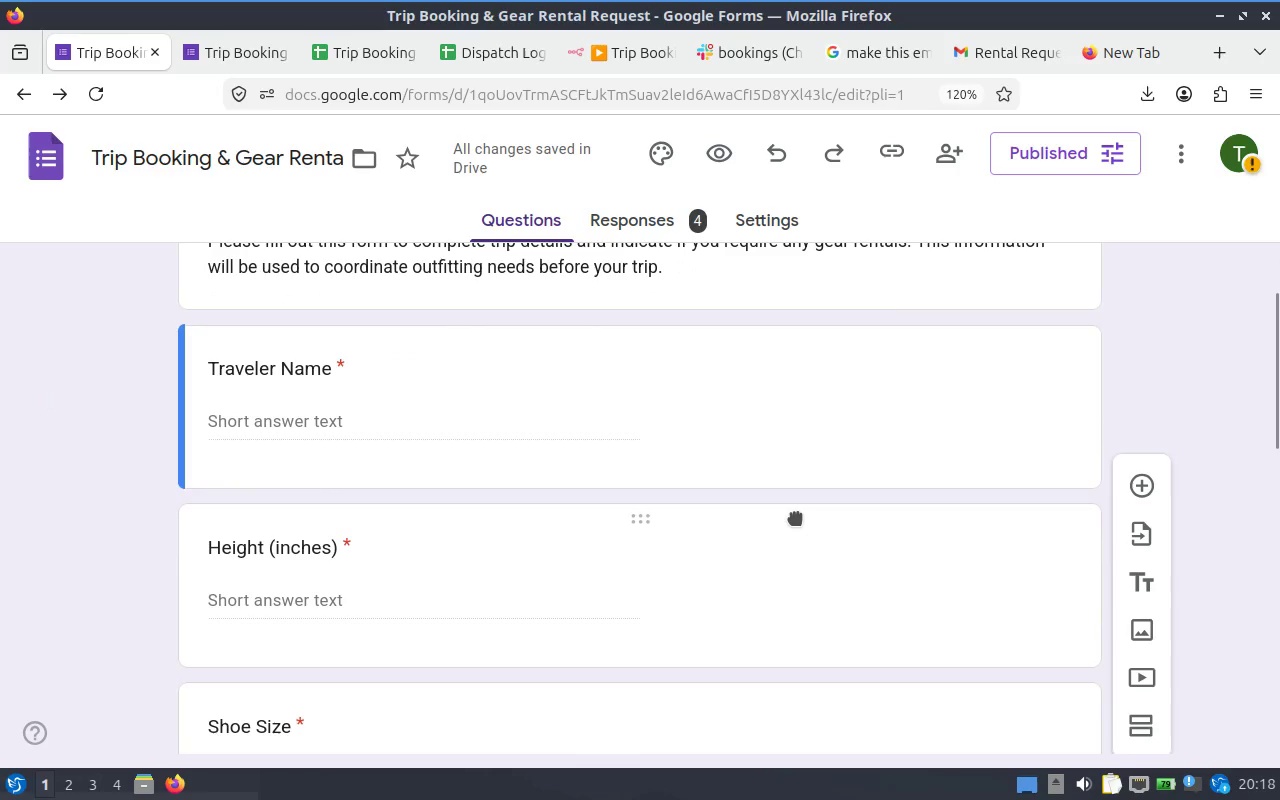 
scroll: coordinate [796, 516], scroll_direction: down, amount: 3.0
 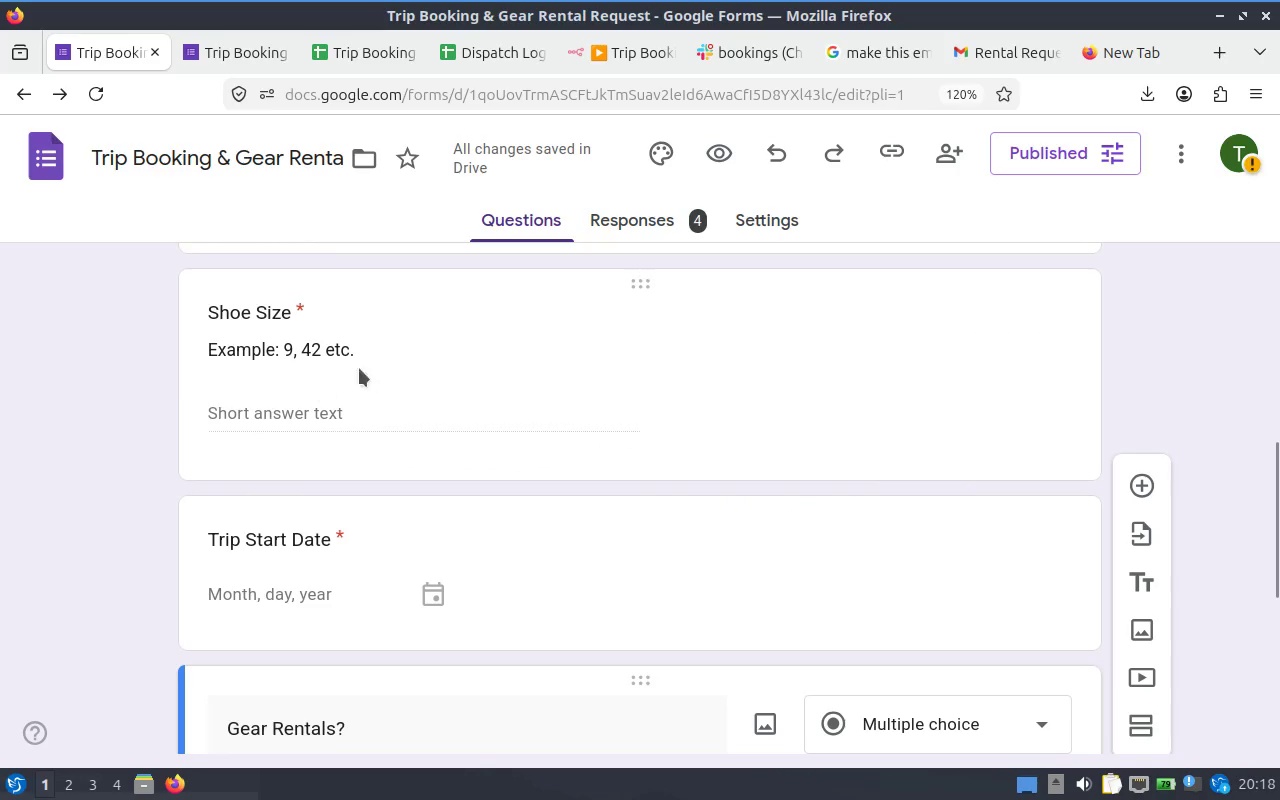 
wait(6.76)
 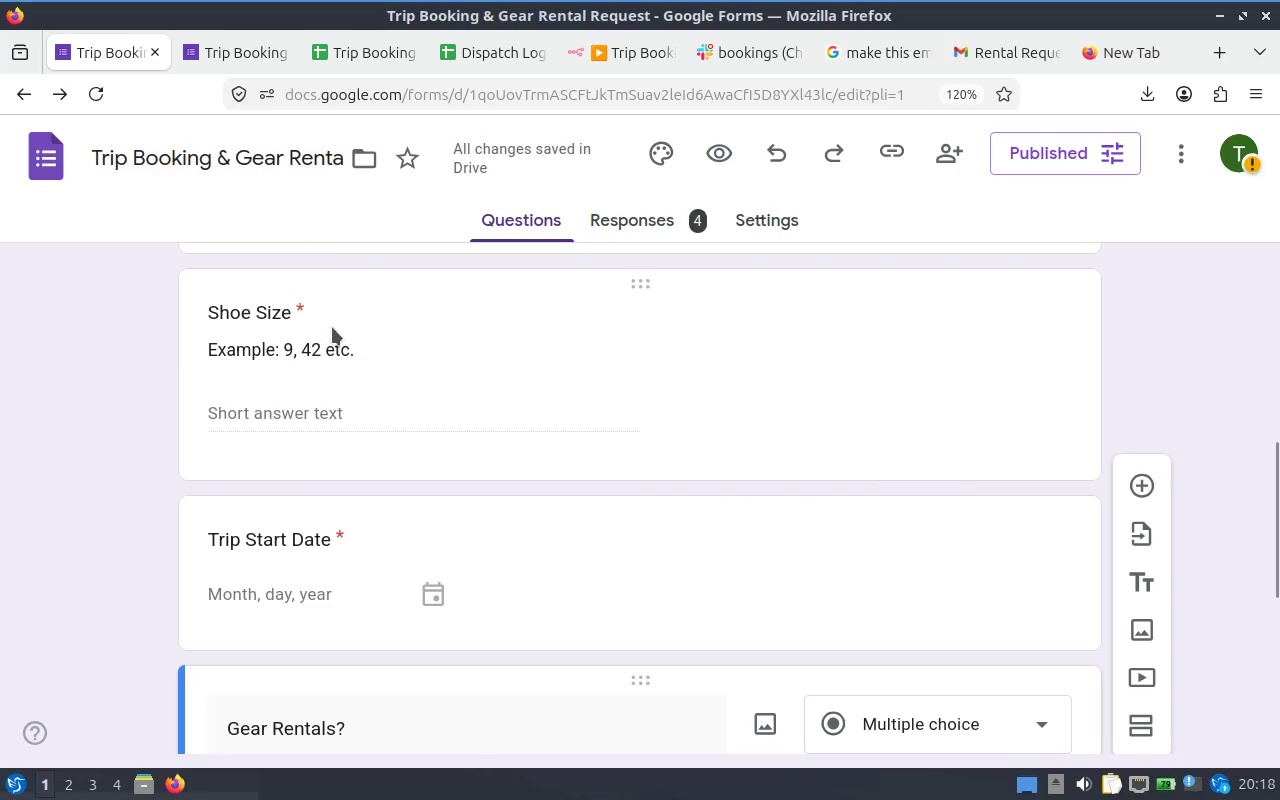 
scroll: coordinate [409, 463], scroll_direction: up, amount: 3.0
 